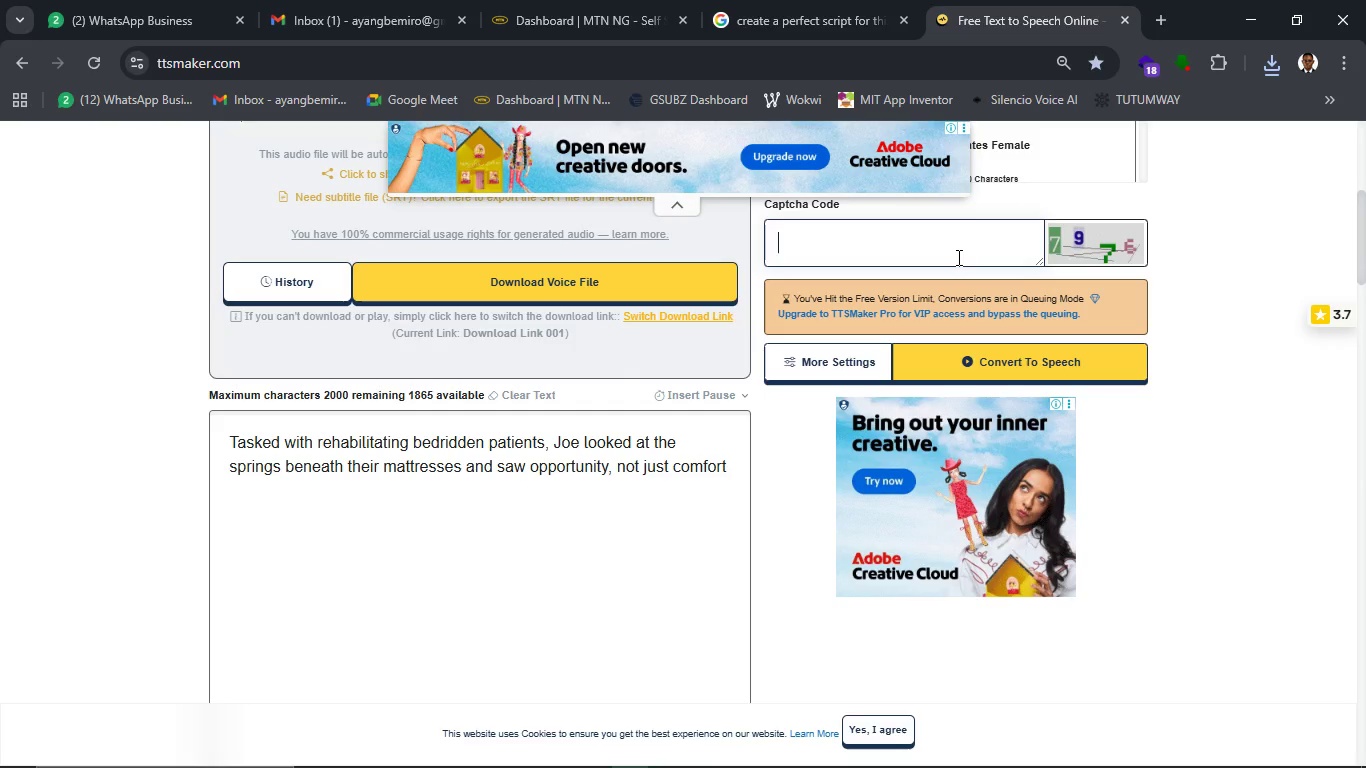 
type(7976)
 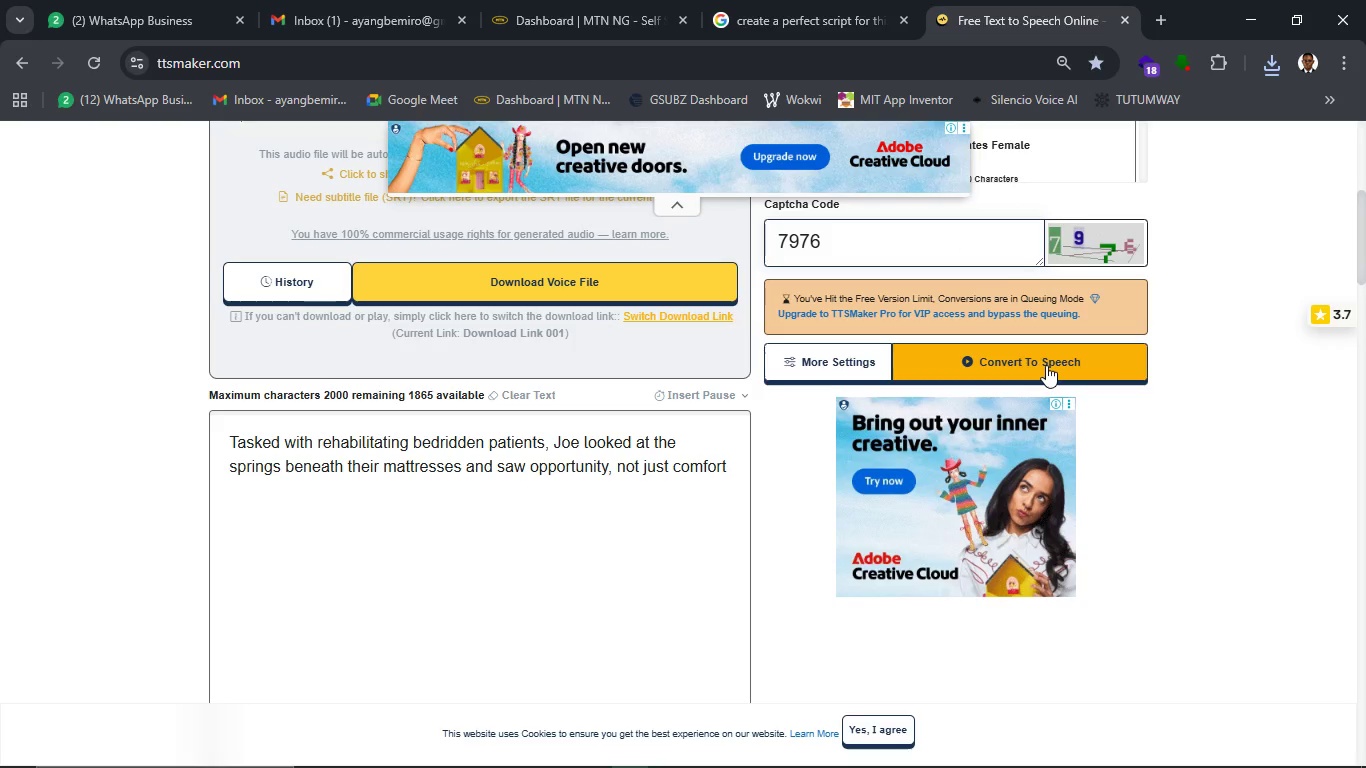 
left_click([1046, 365])
 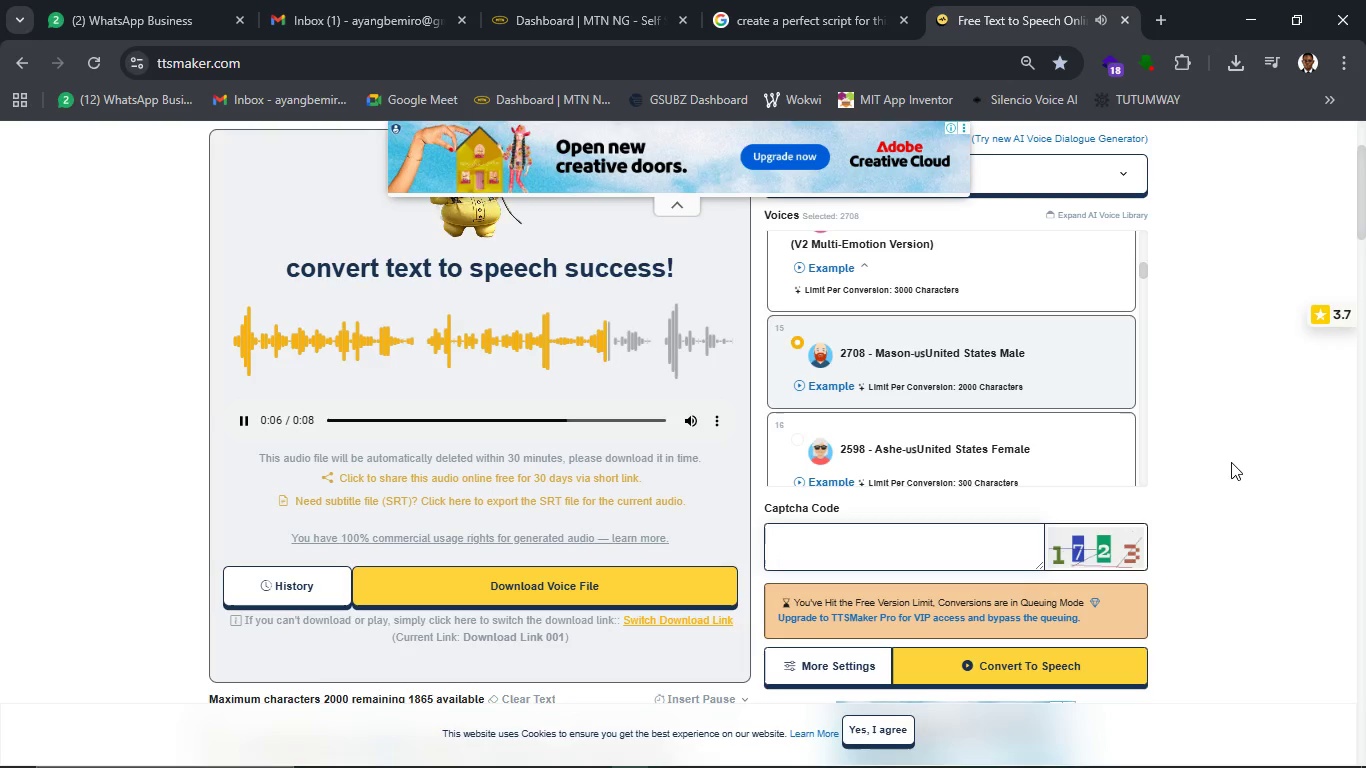 
wait(16.44)
 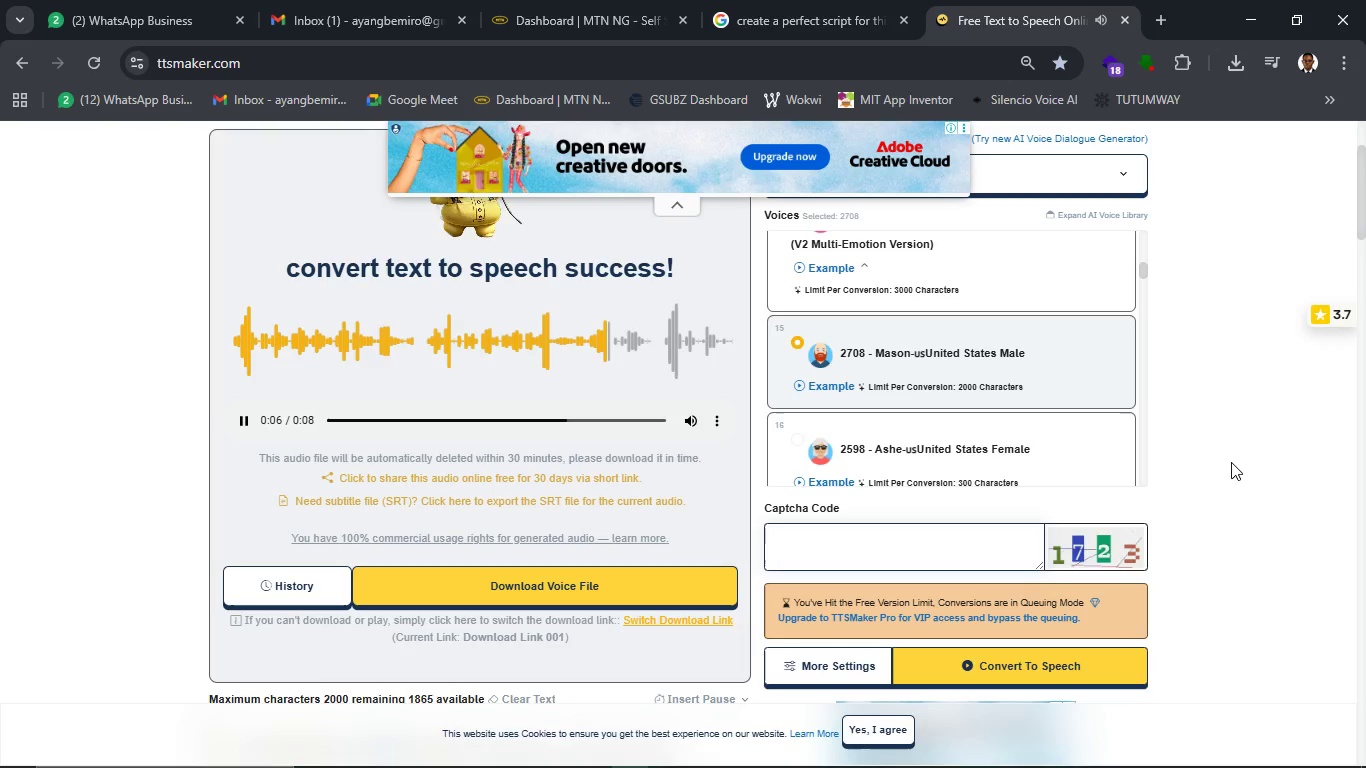 
left_click([663, 577])
 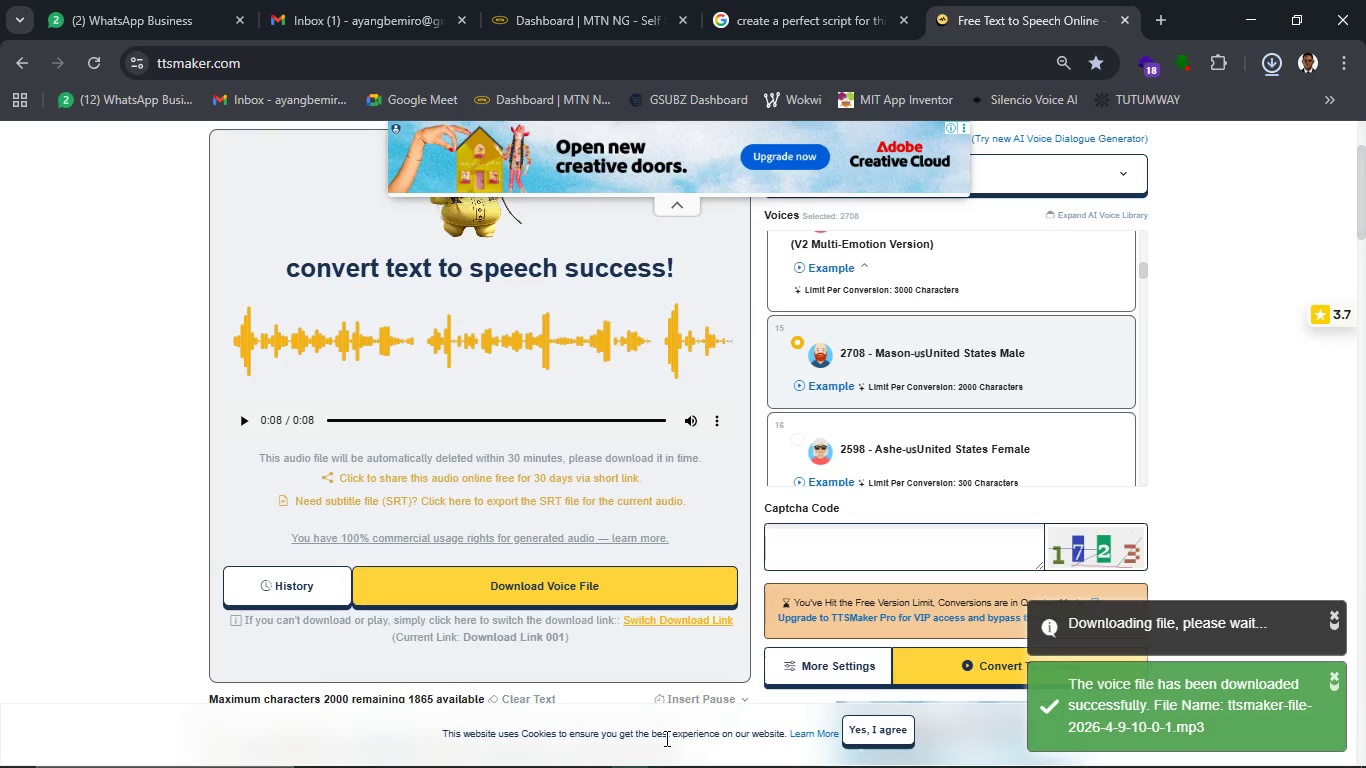 
mouse_move([639, 752])
 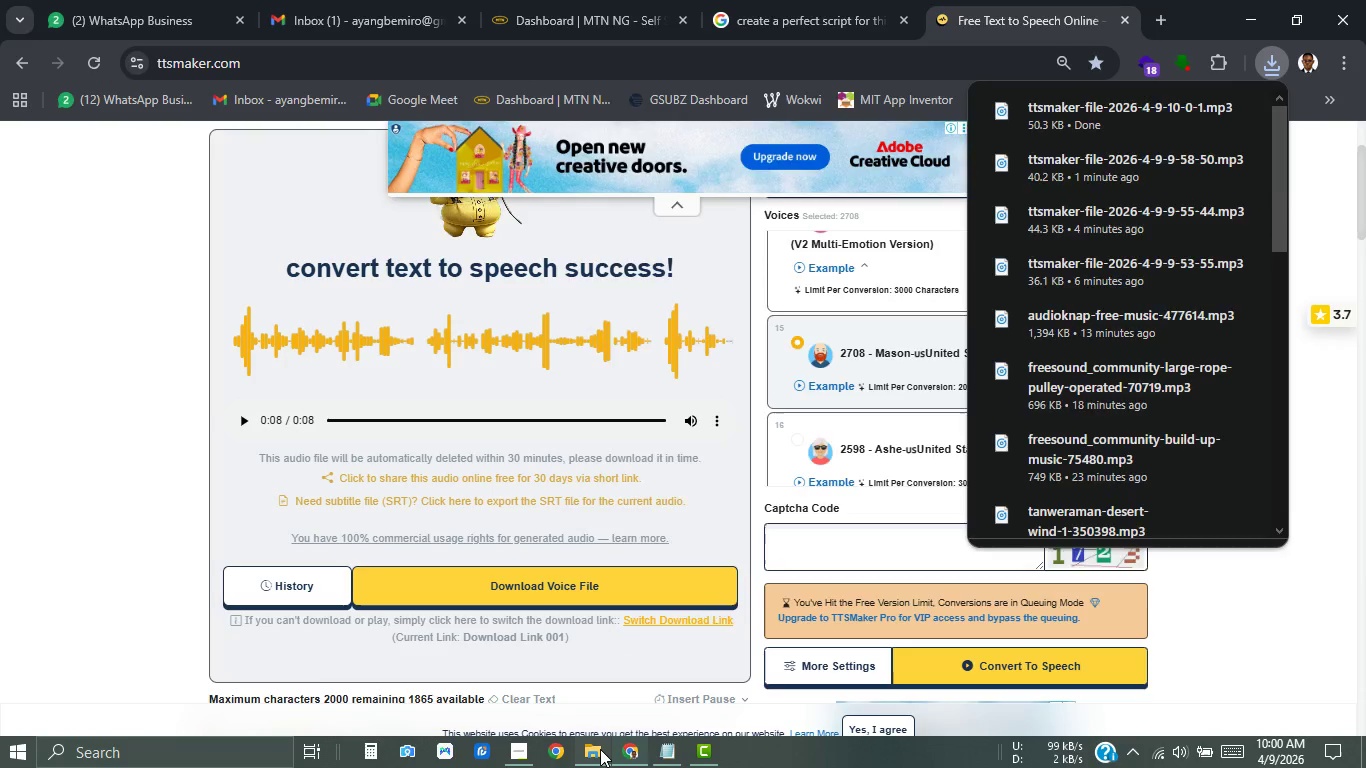 
left_click([600, 749])
 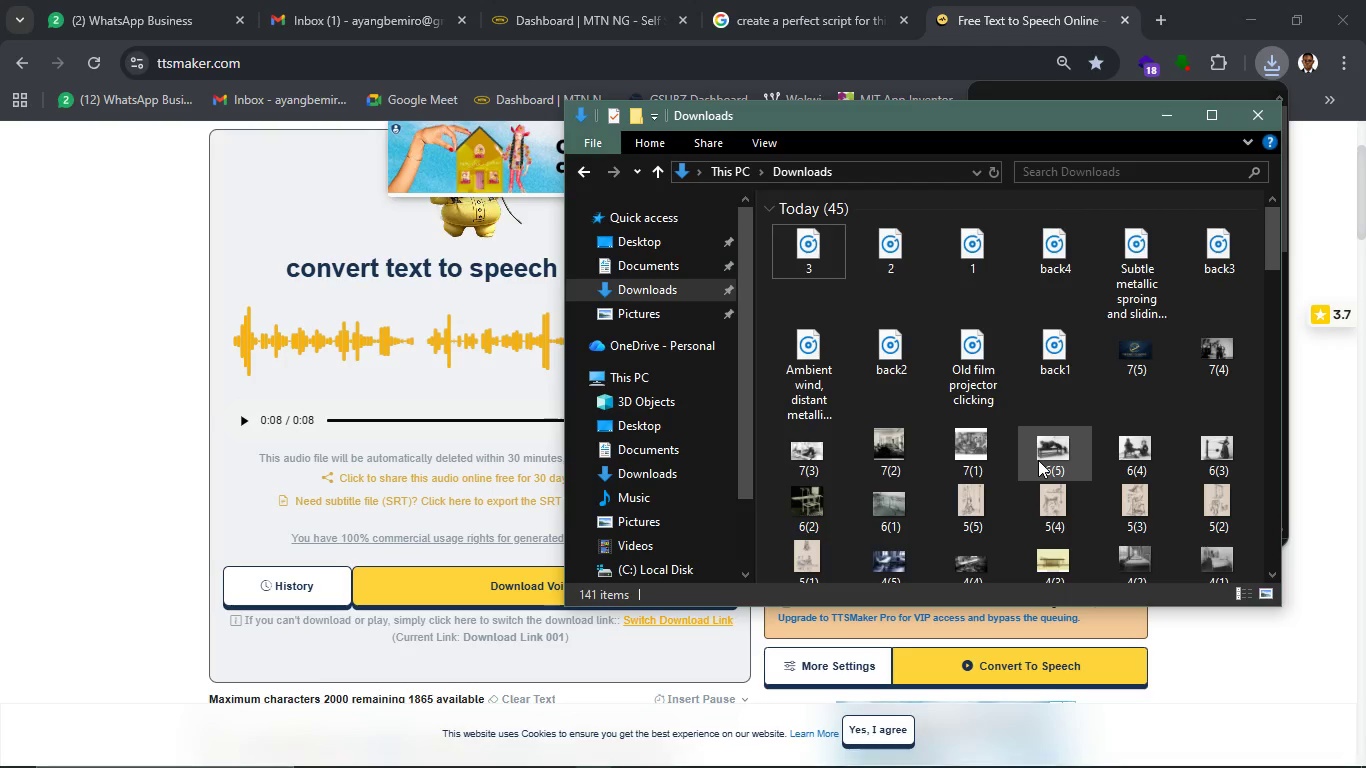 
key(Control+R)
 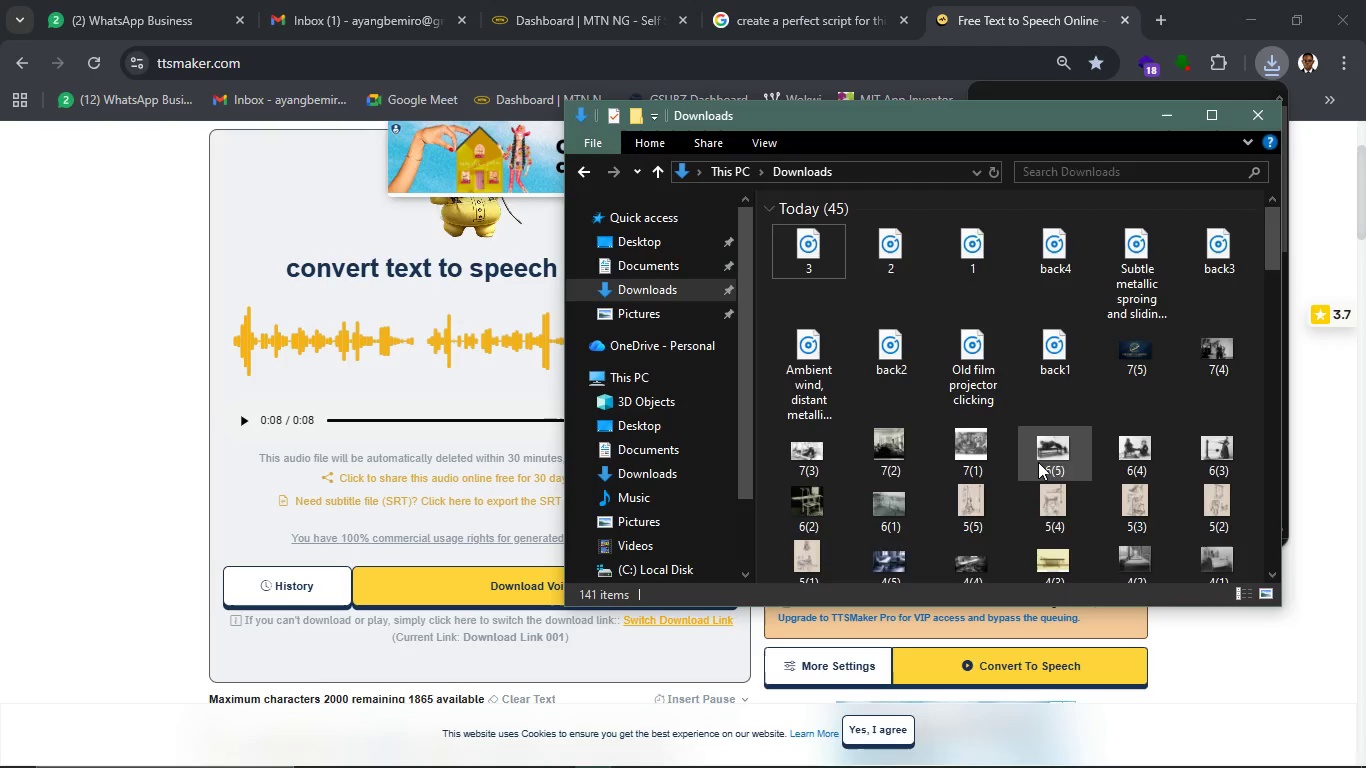 
key(Control+E)
 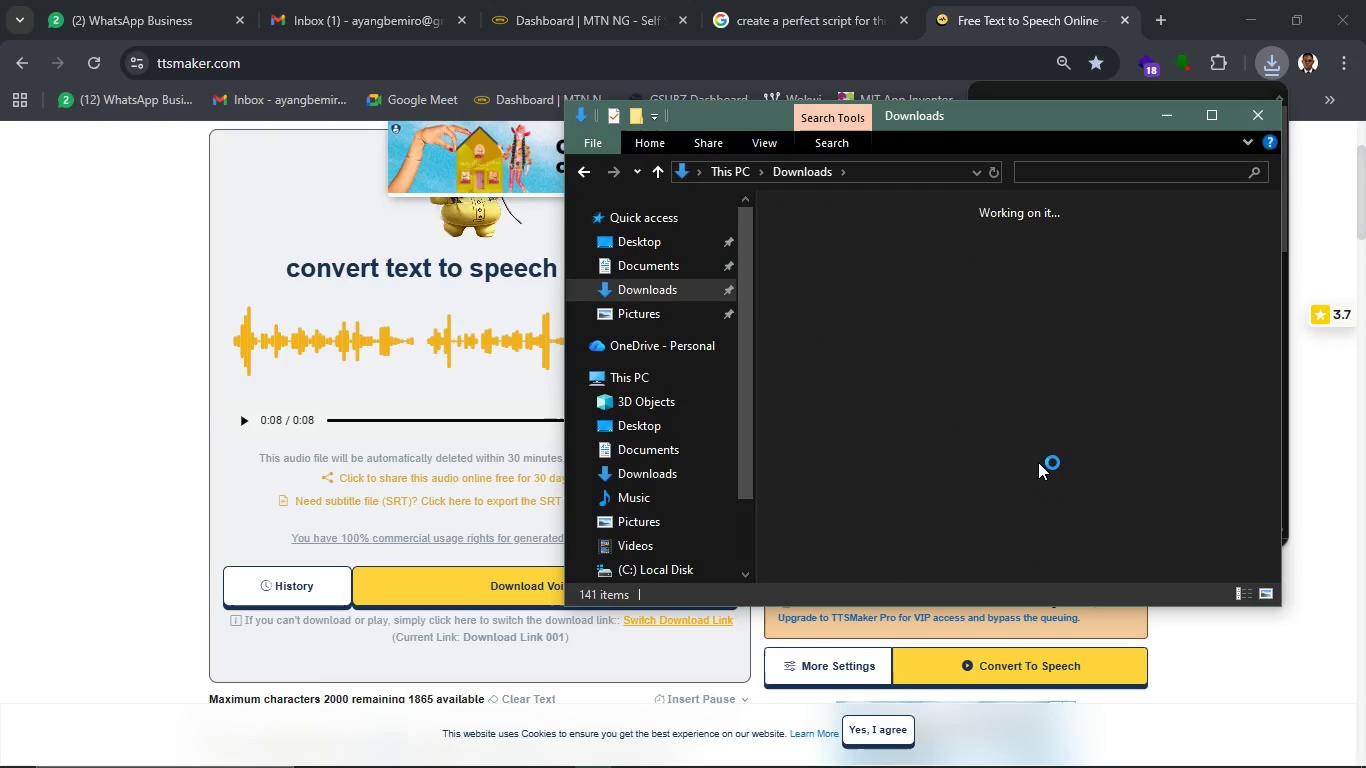 
key(Control+R)
 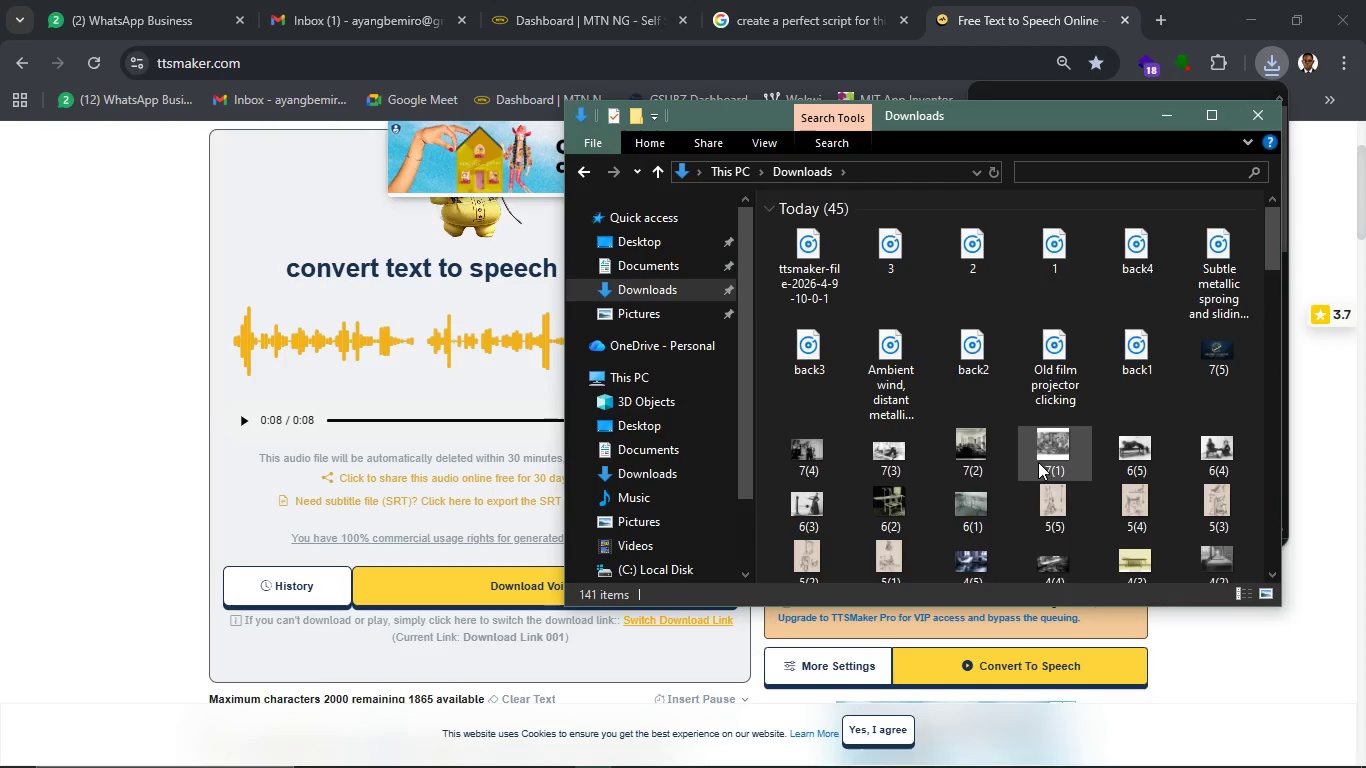 
key(Control+R)
 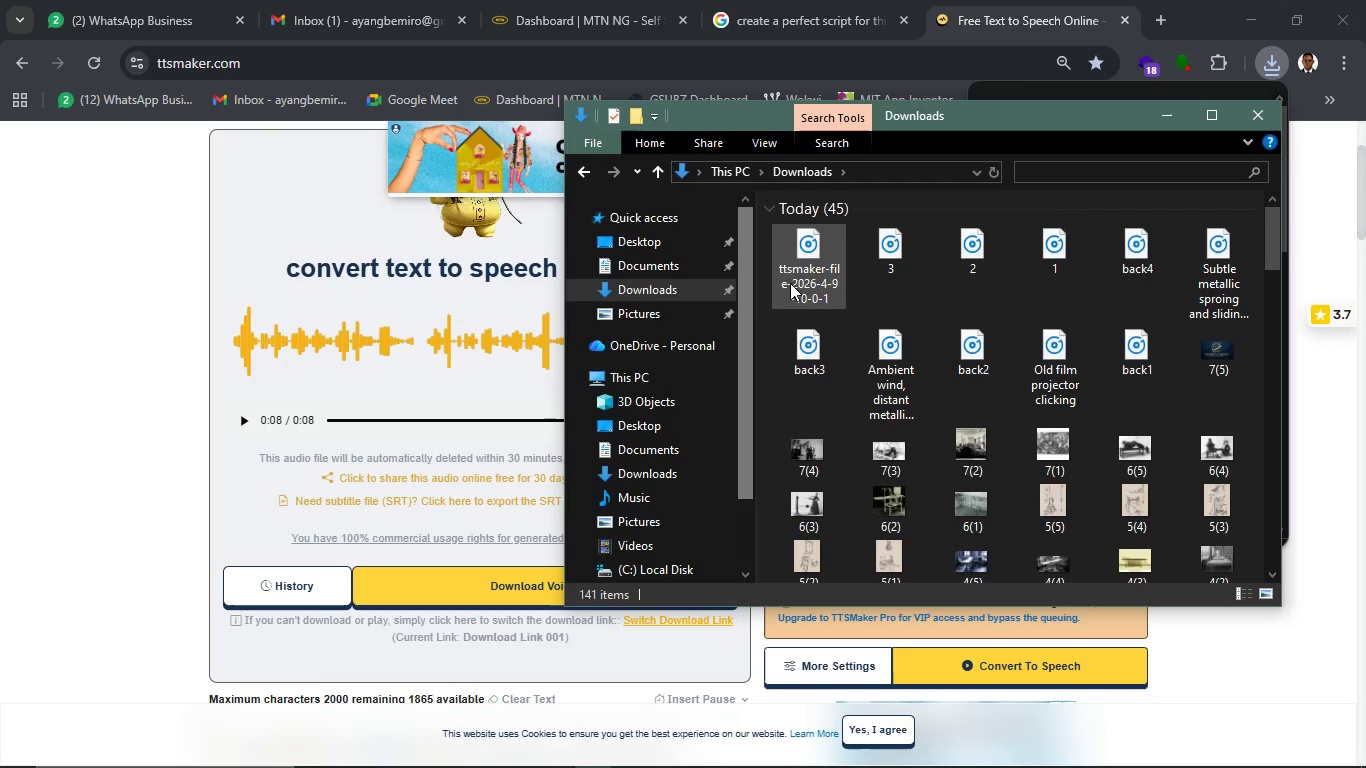 
left_click([790, 283])
 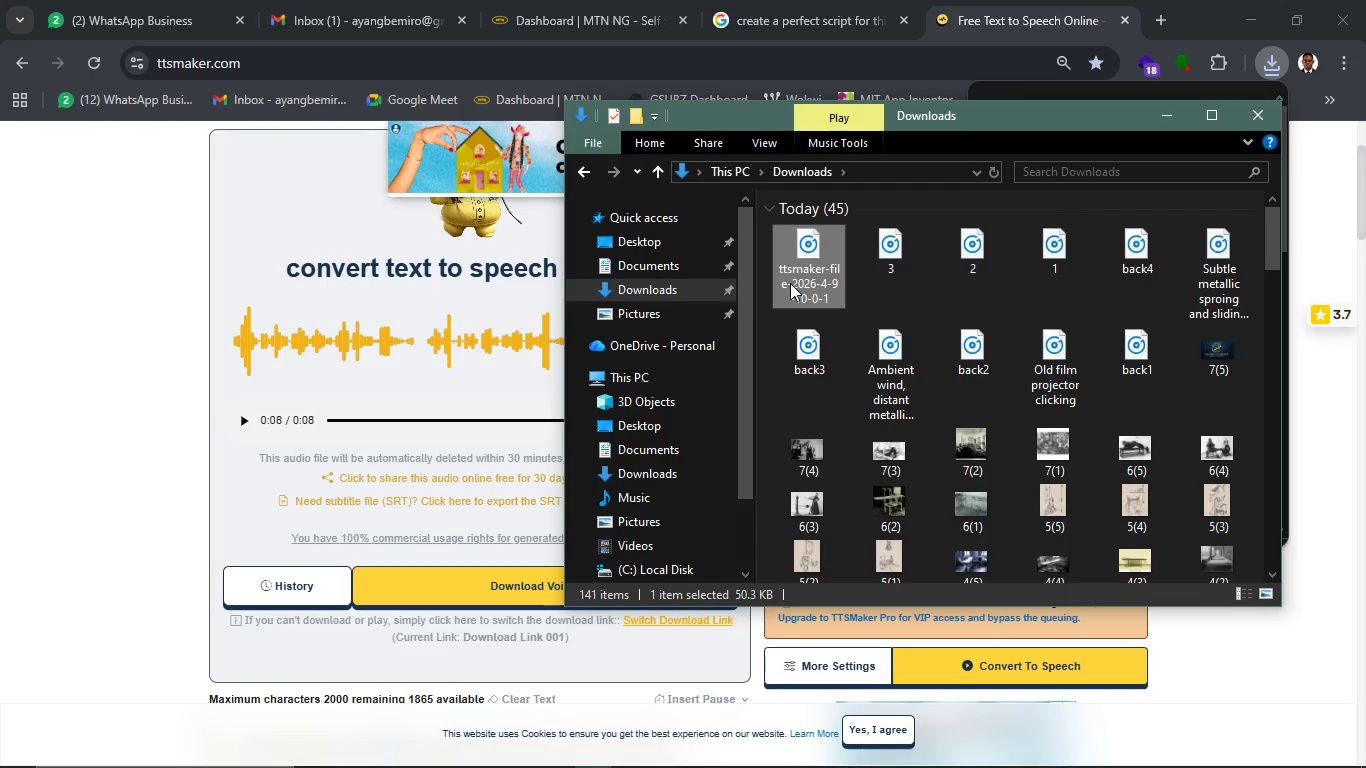 
key(F2)
 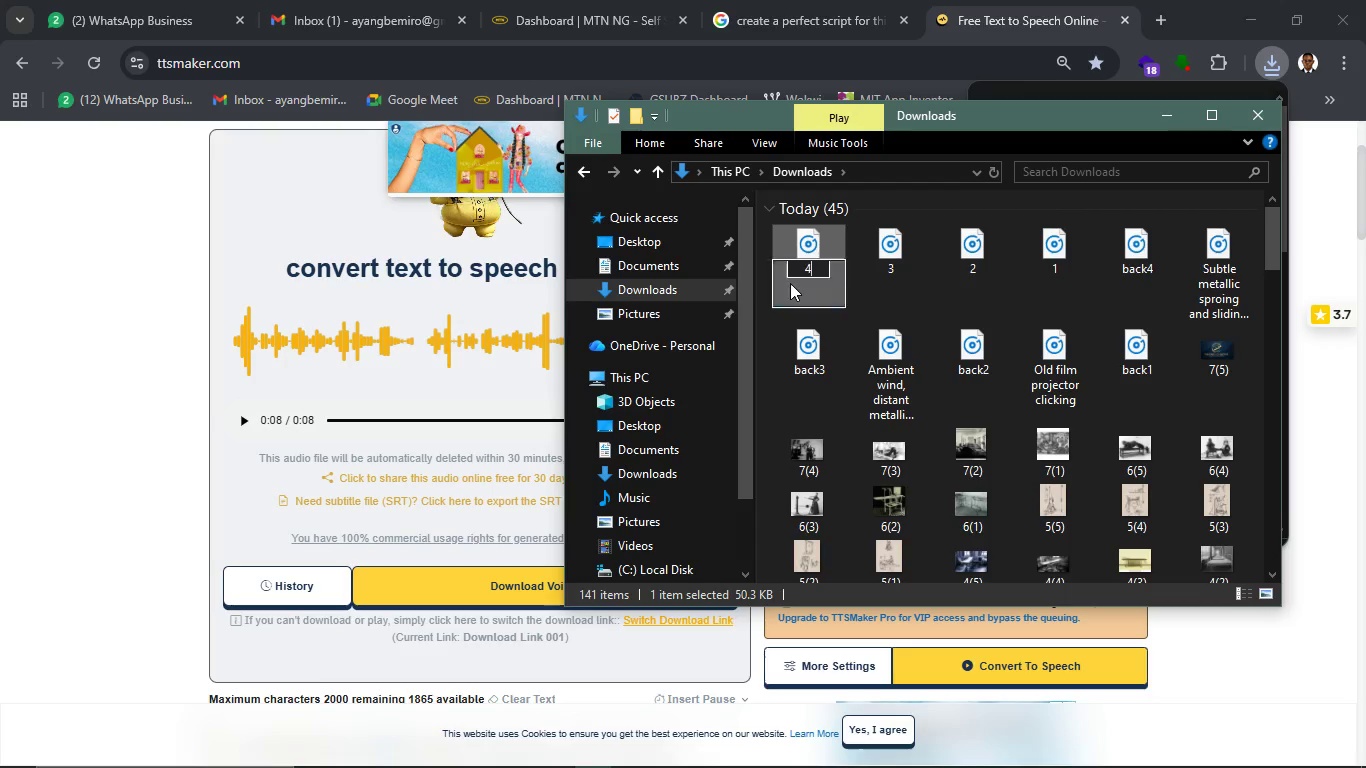 
key(4)
 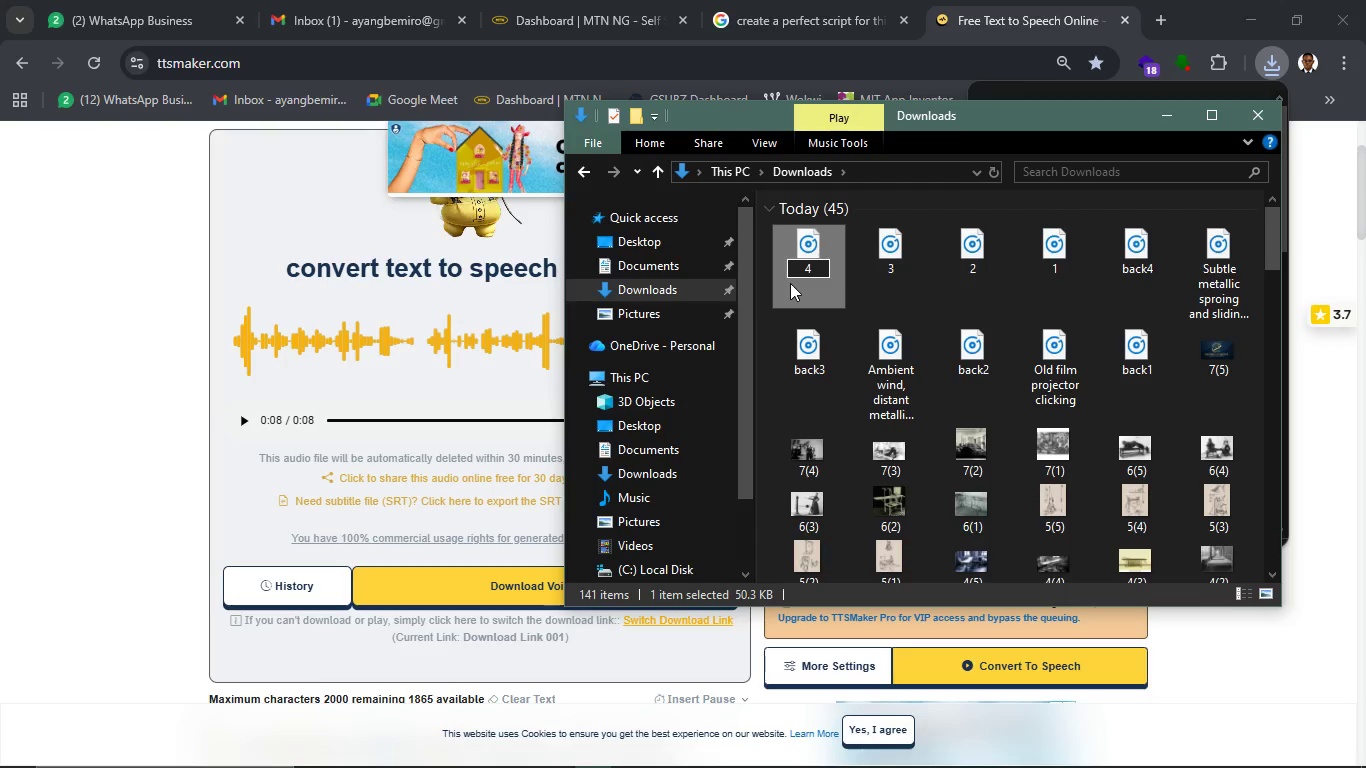 
key(Enter)
 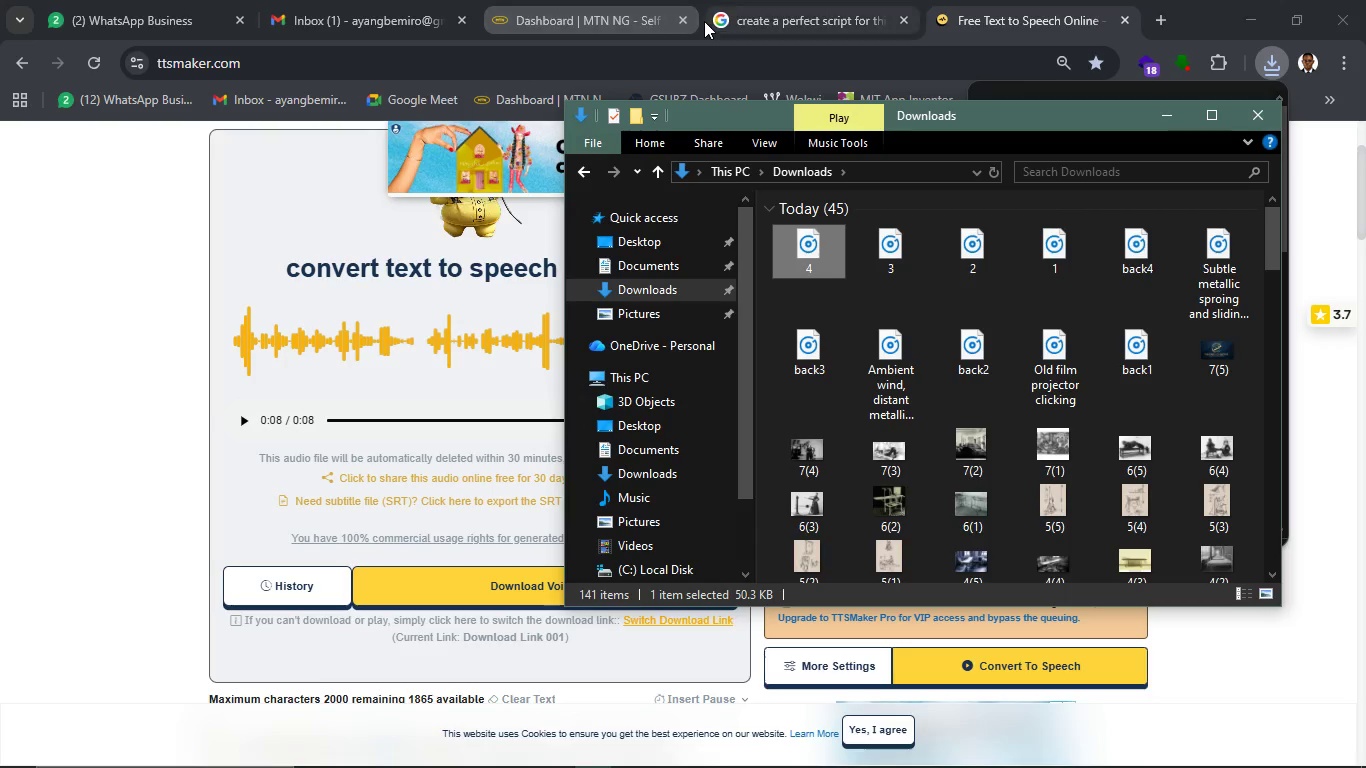 
left_click([743, 19])
 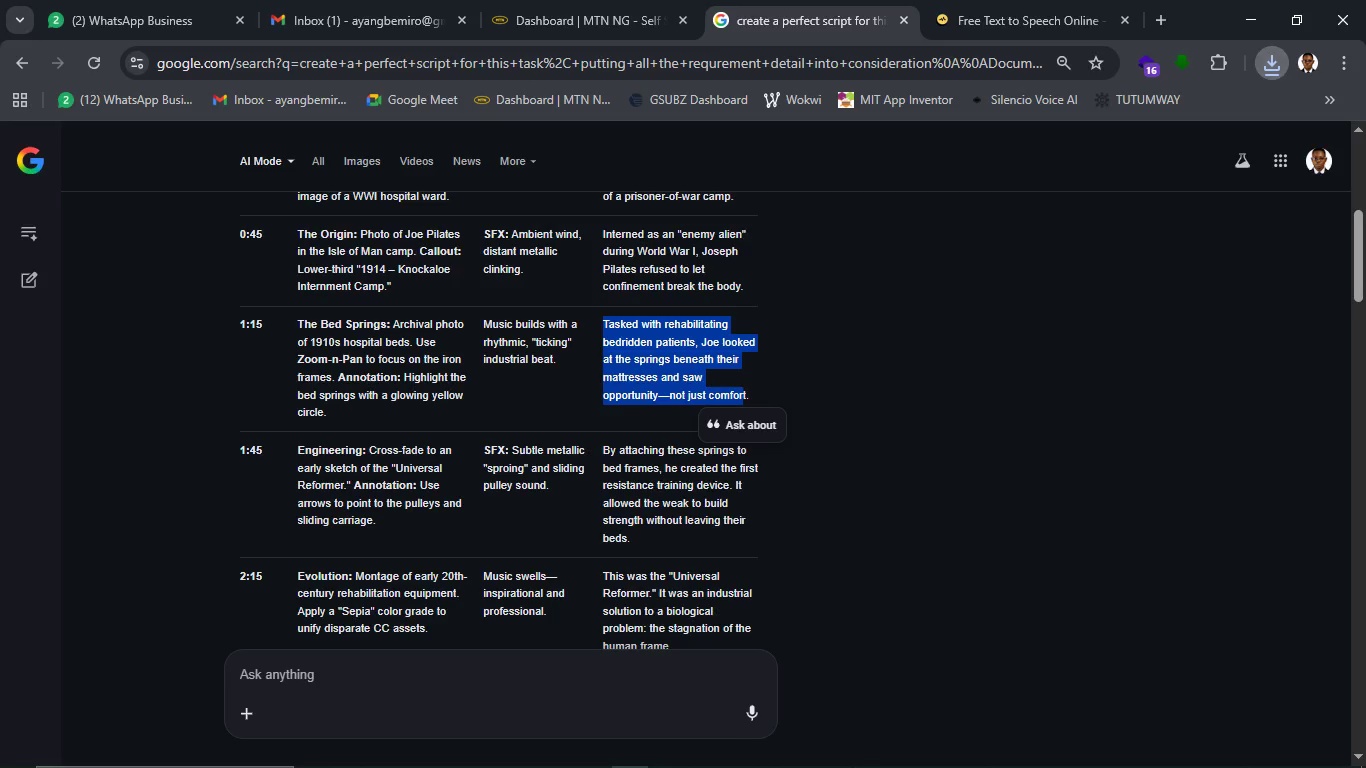 
mouse_move([839, 729])
 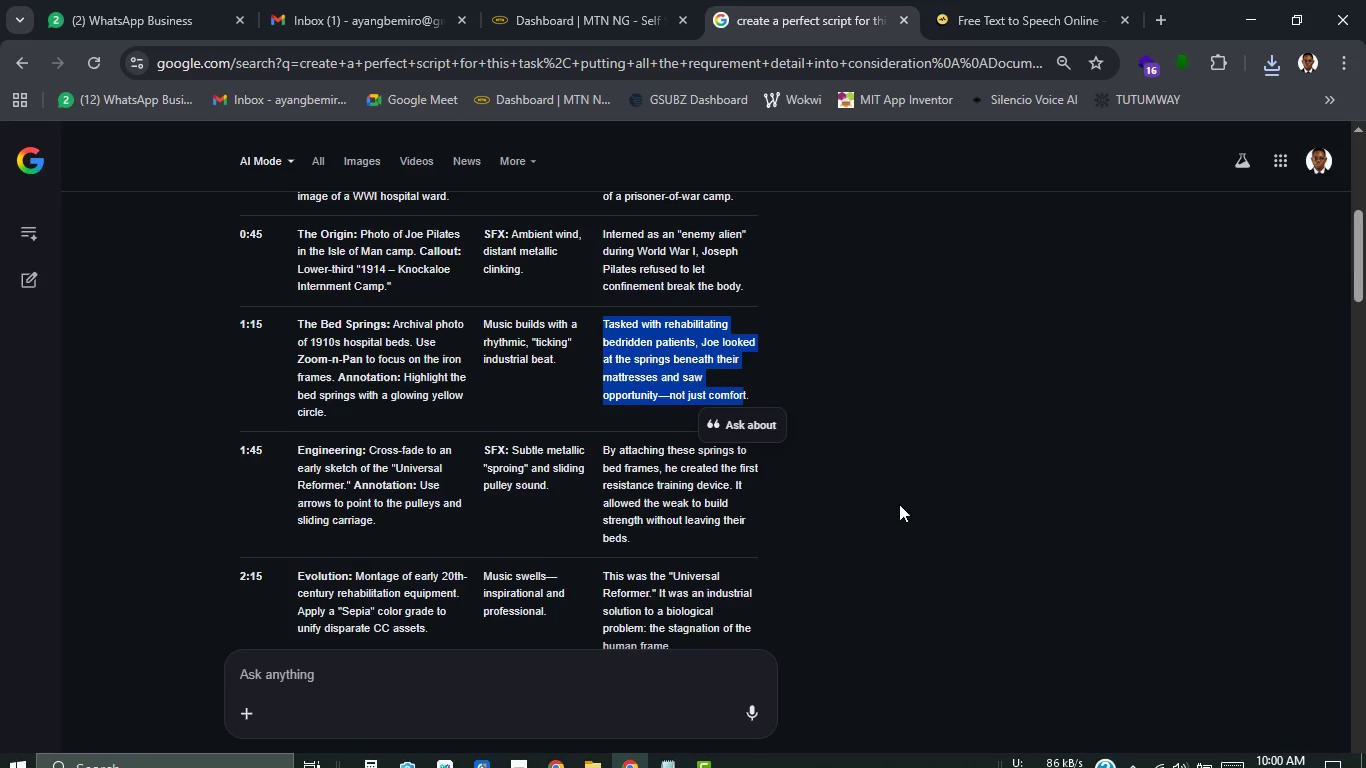 
scroll: coordinate [899, 504], scroll_direction: down, amount: 2.0
 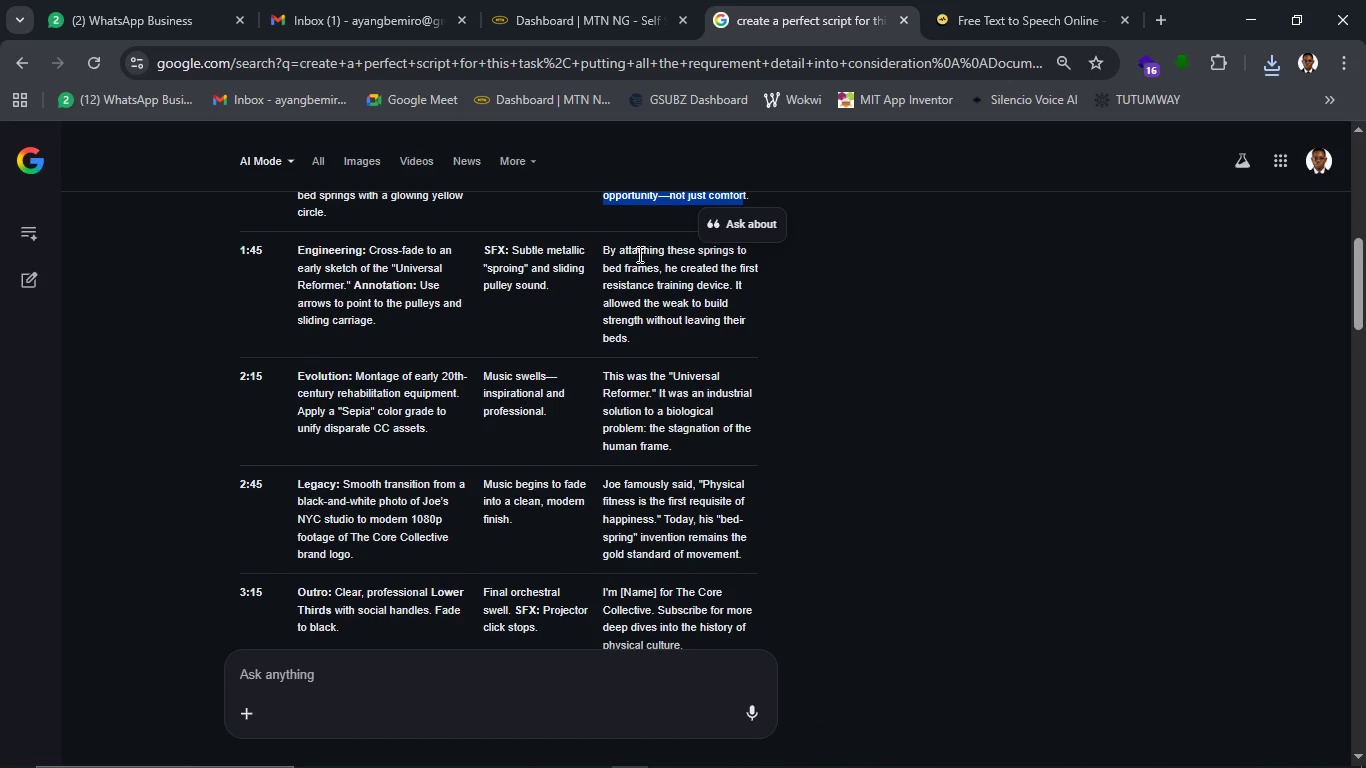 
left_click([634, 254])
 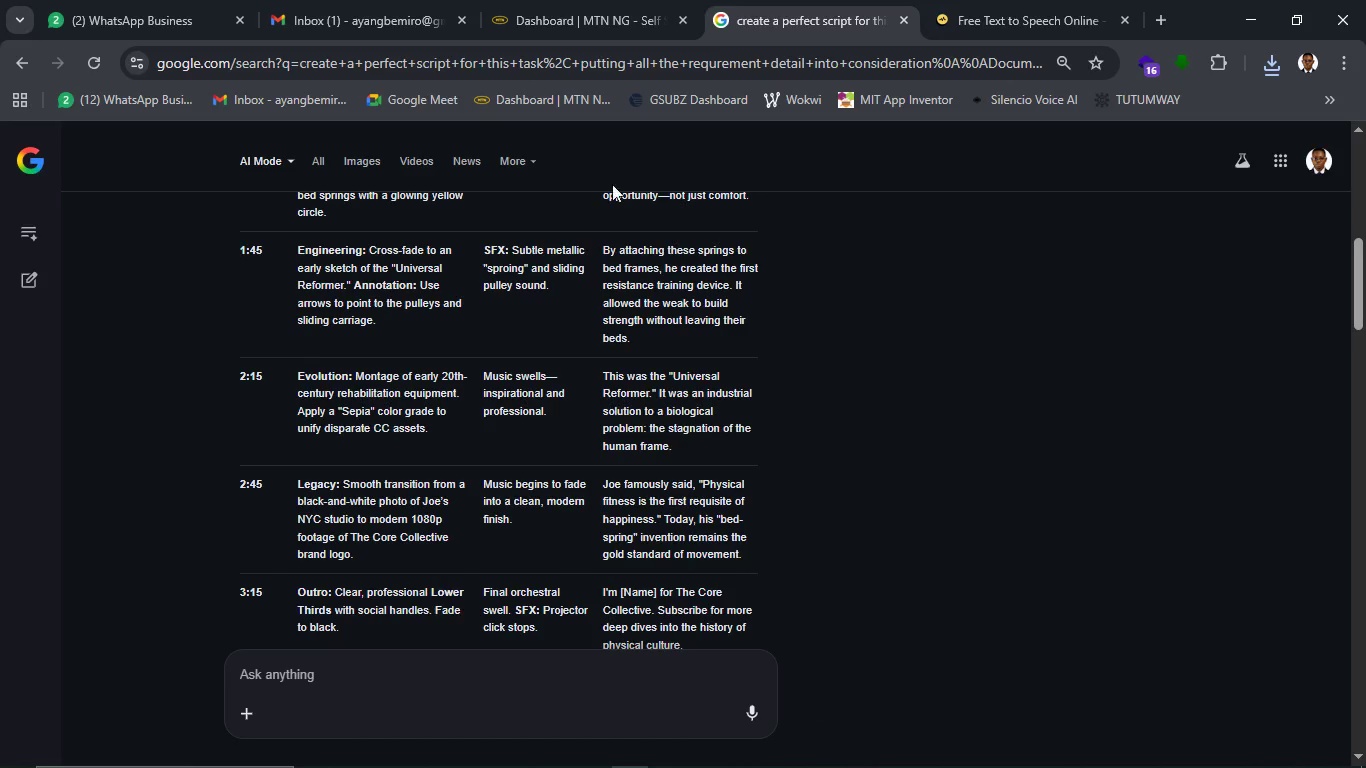 
left_click_drag(start_coordinate=[605, 248], to_coordinate=[675, 331])
 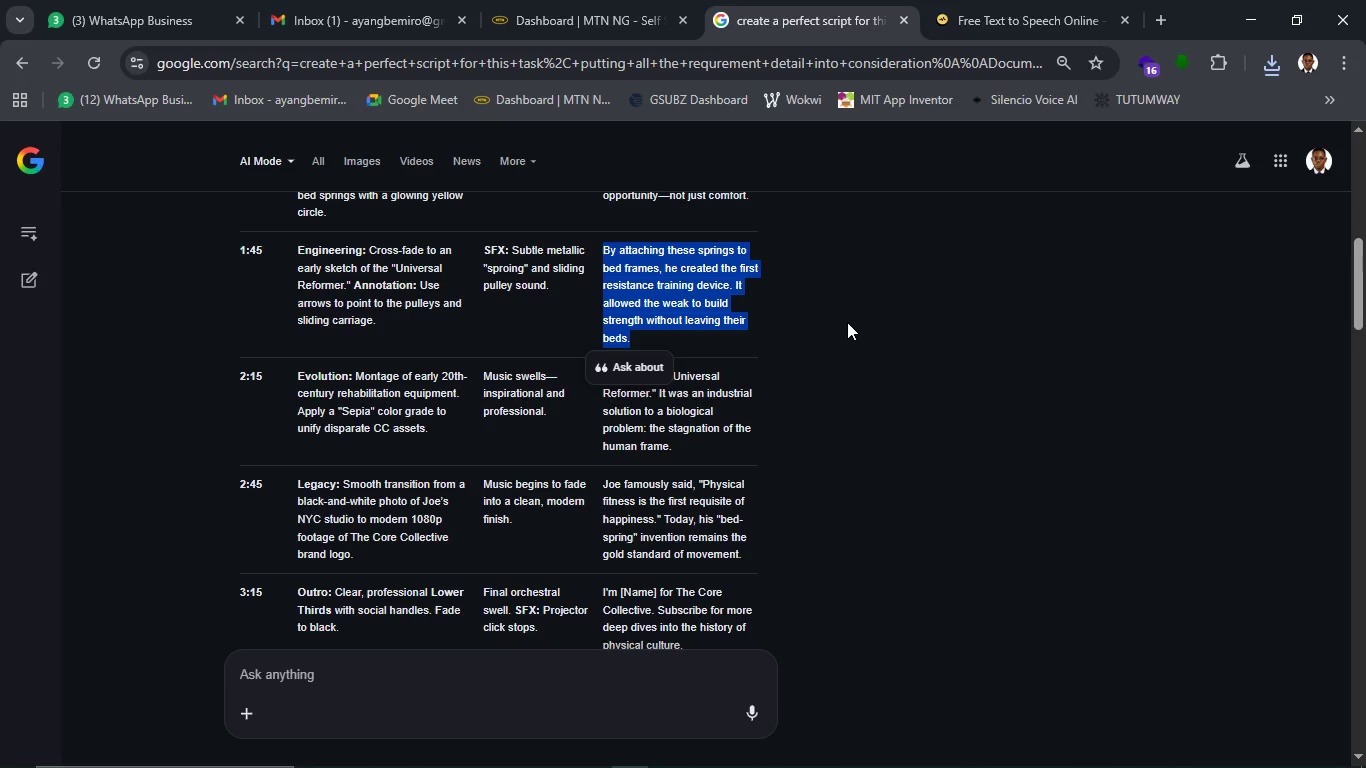 
key(Control+C)
 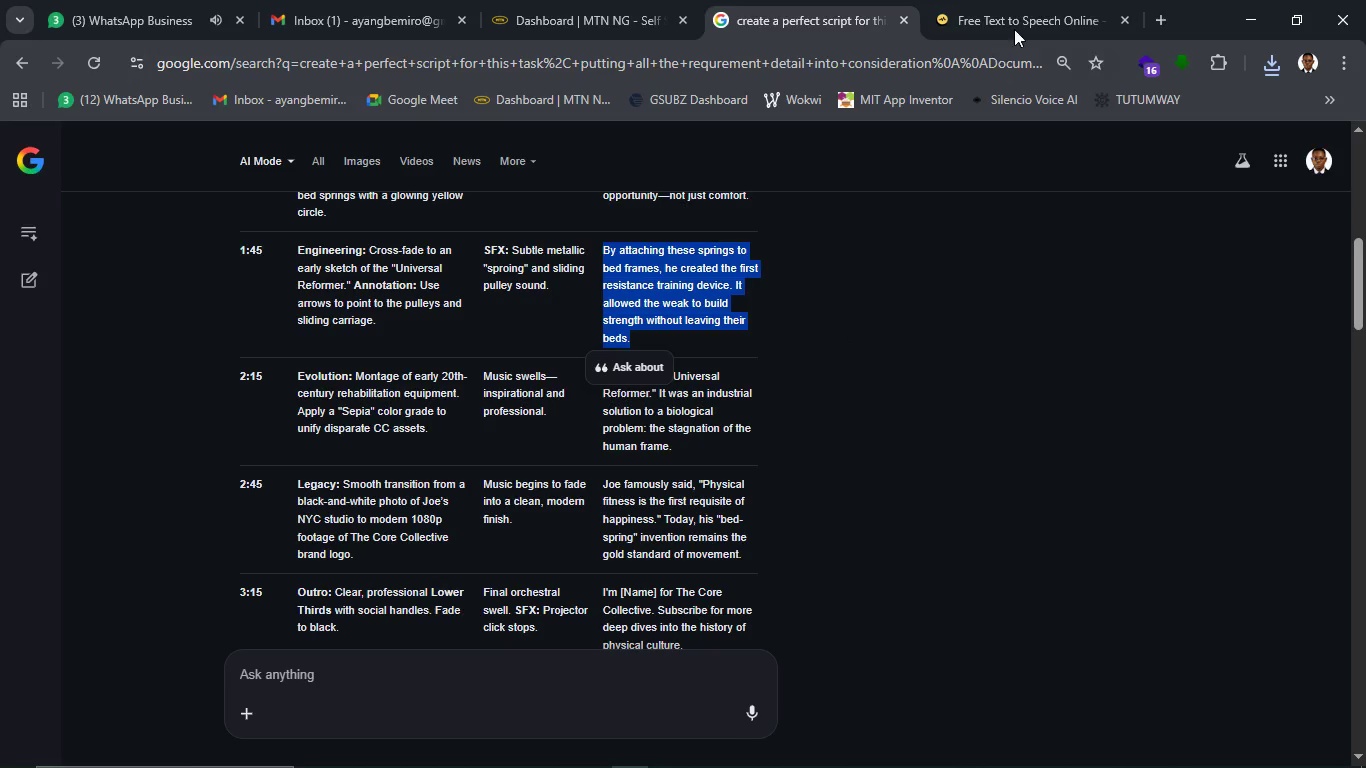 
left_click([1025, 19])
 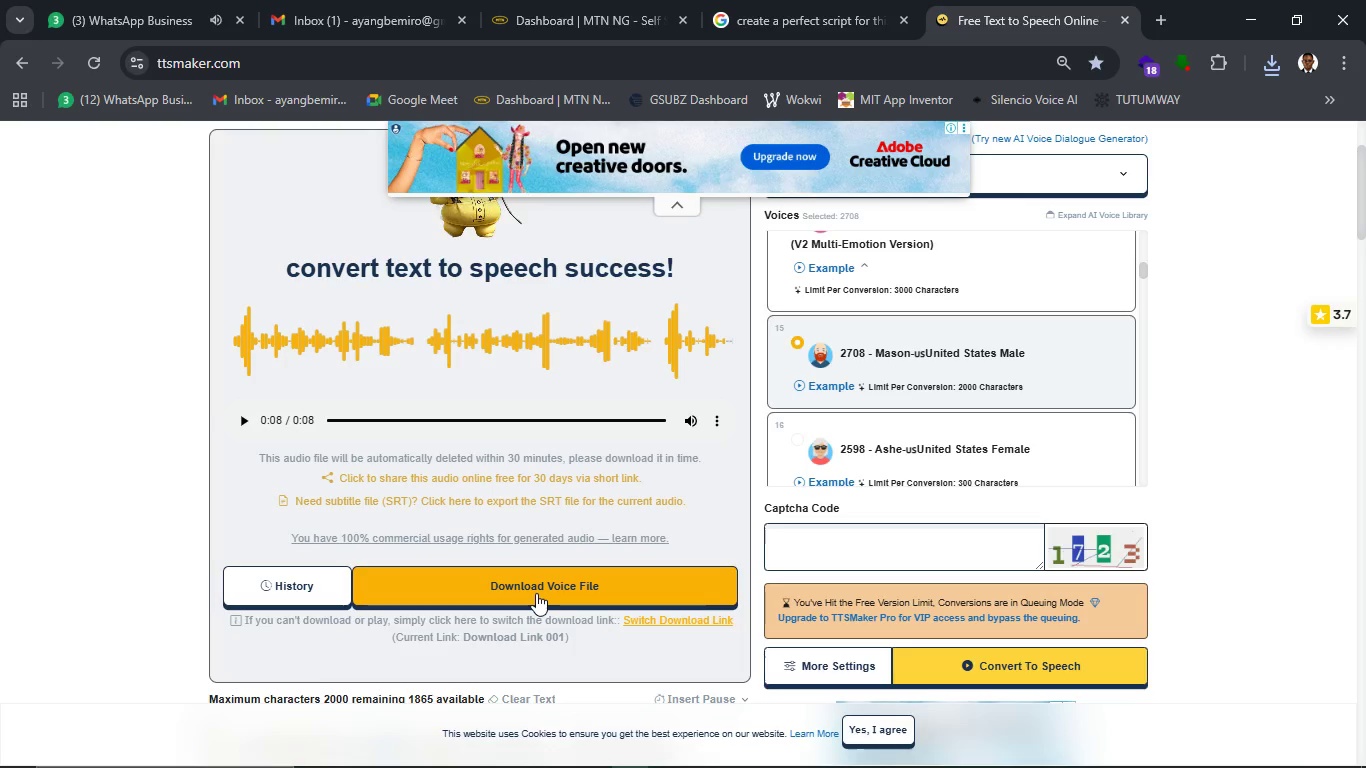 
scroll: coordinate [536, 593], scroll_direction: down, amount: 2.0
 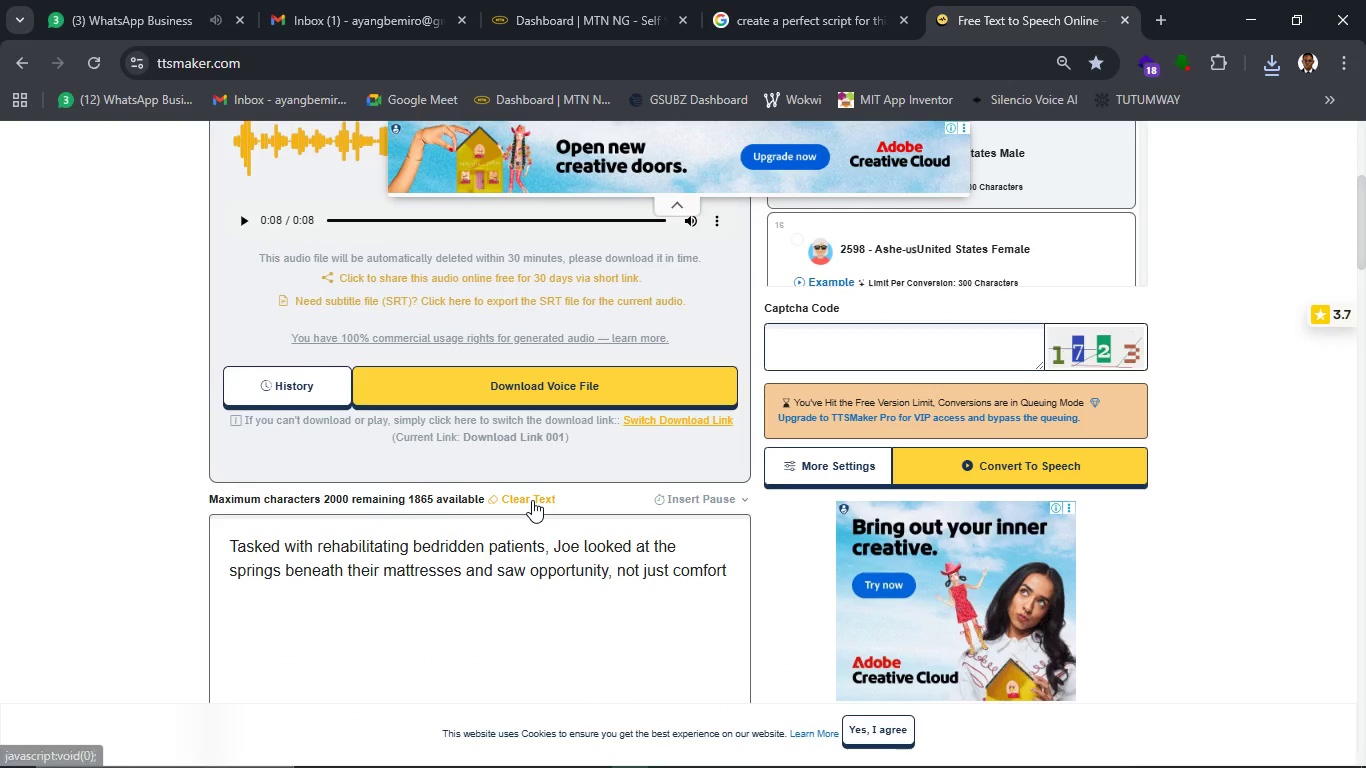 
left_click([532, 500])
 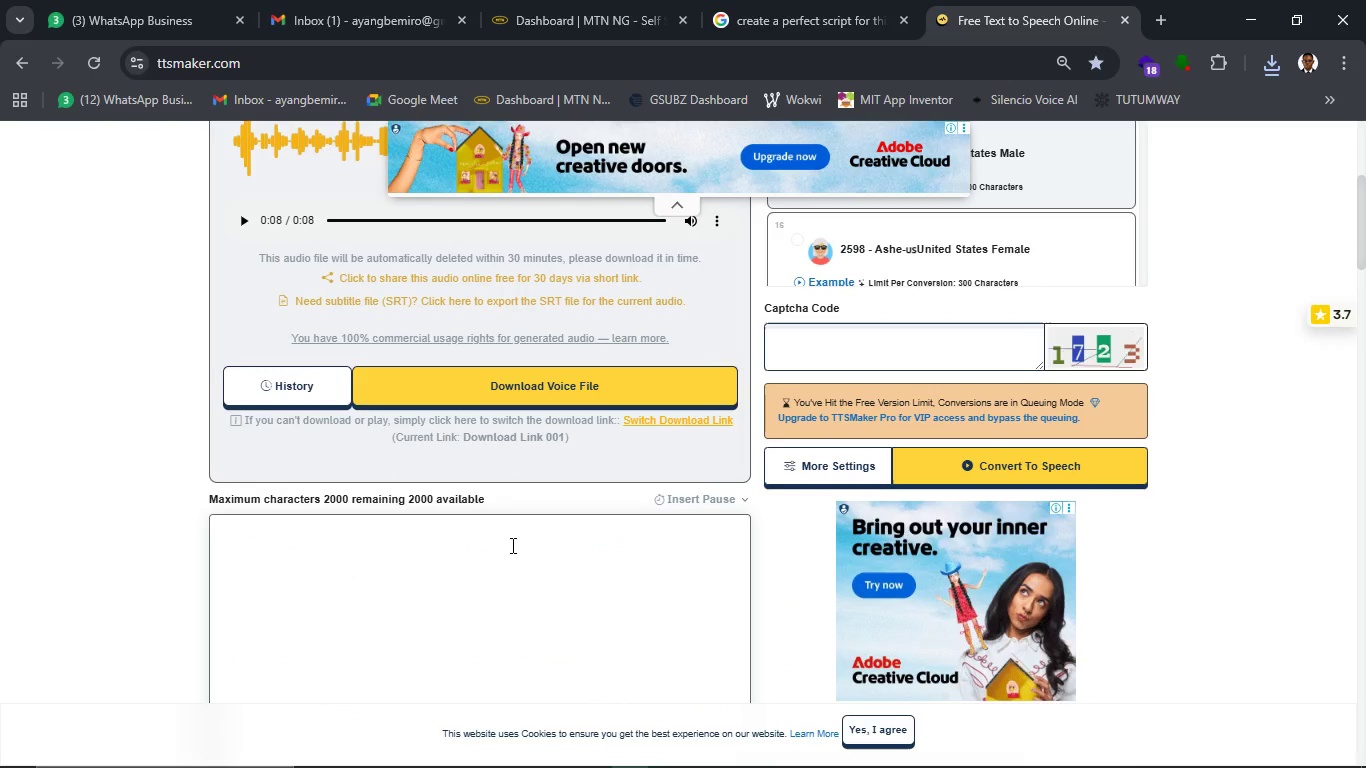 
right_click([511, 545])
 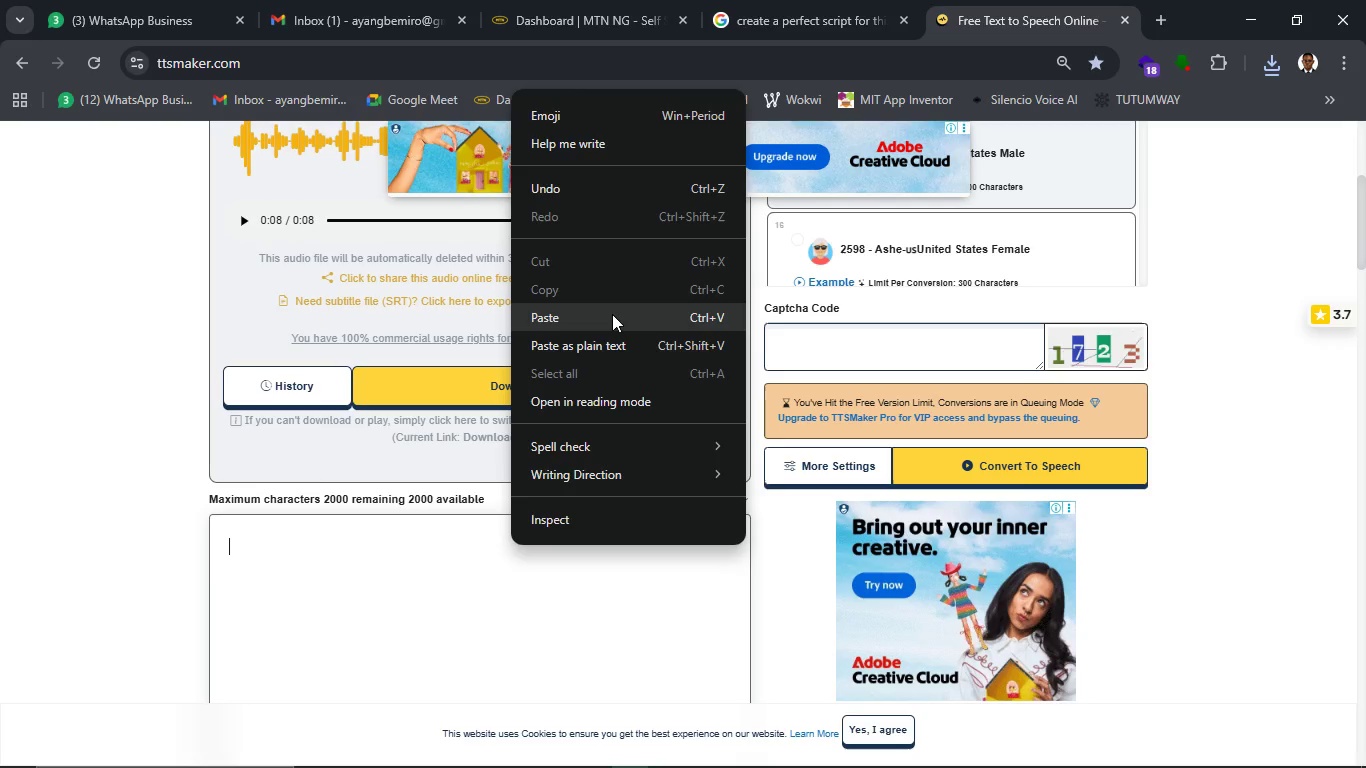 
left_click([612, 314])
 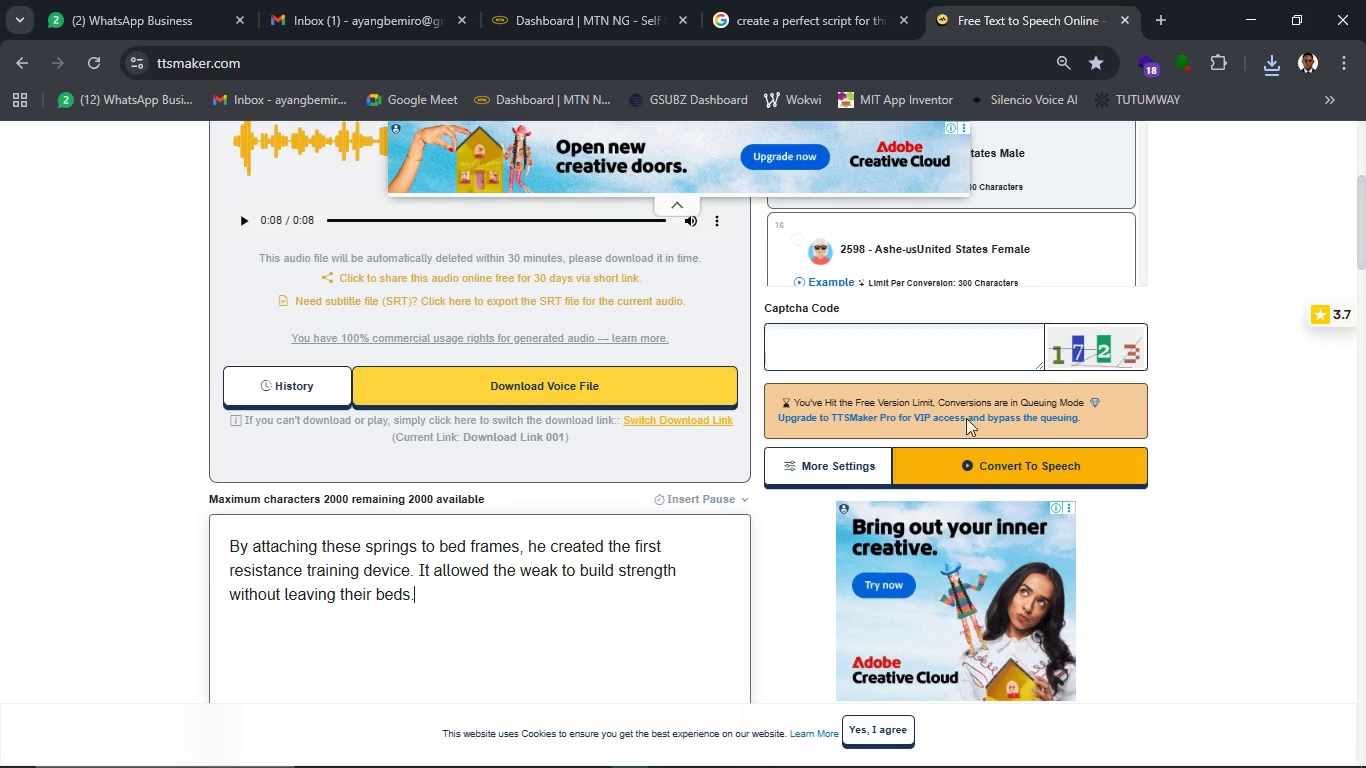 
left_click([914, 347])
 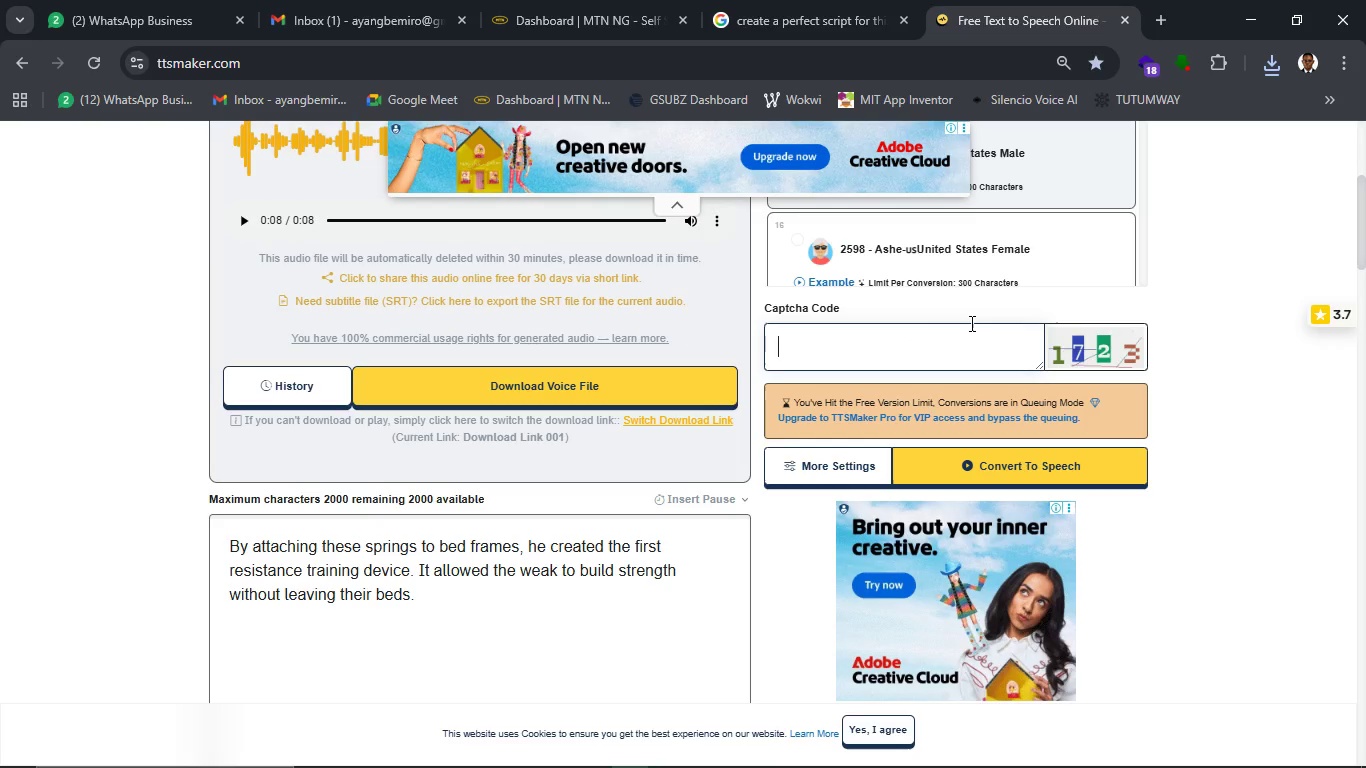 
type(1723)
 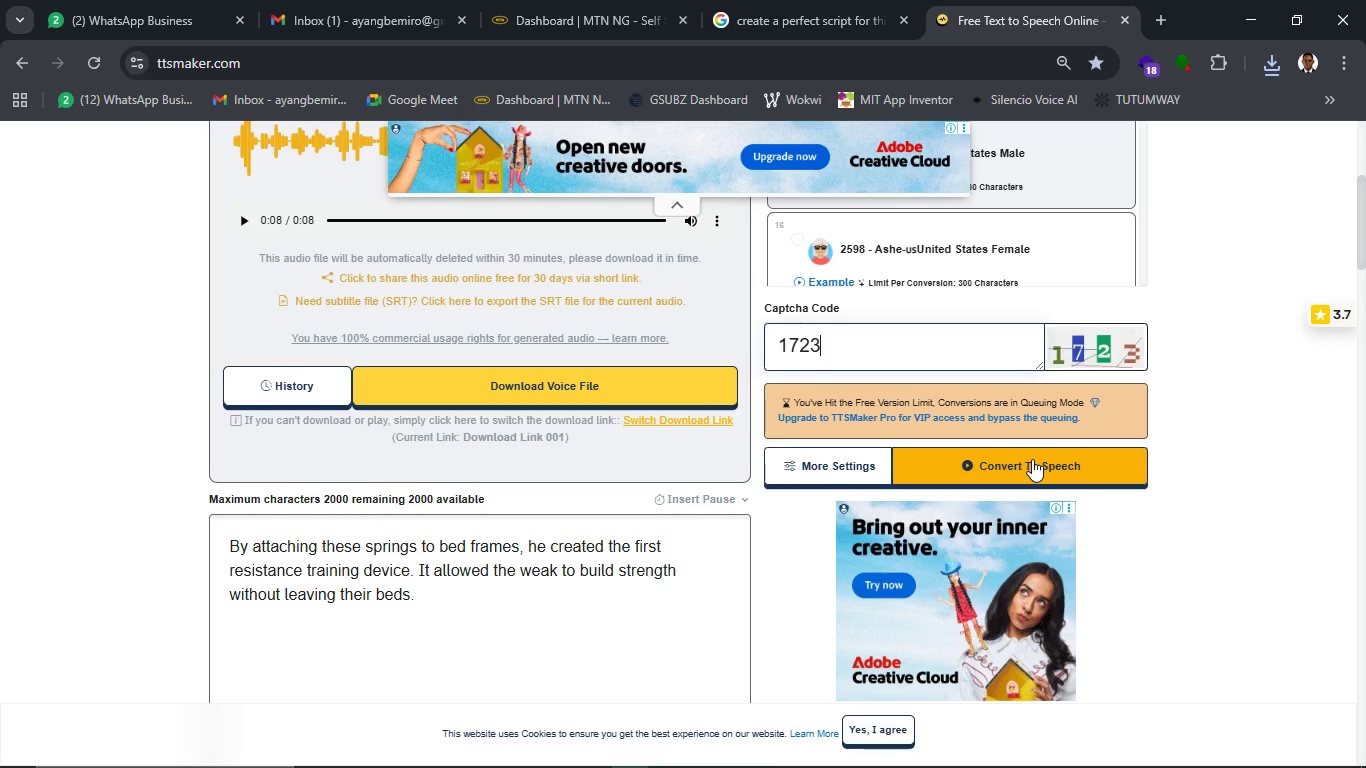 
left_click([1035, 461])
 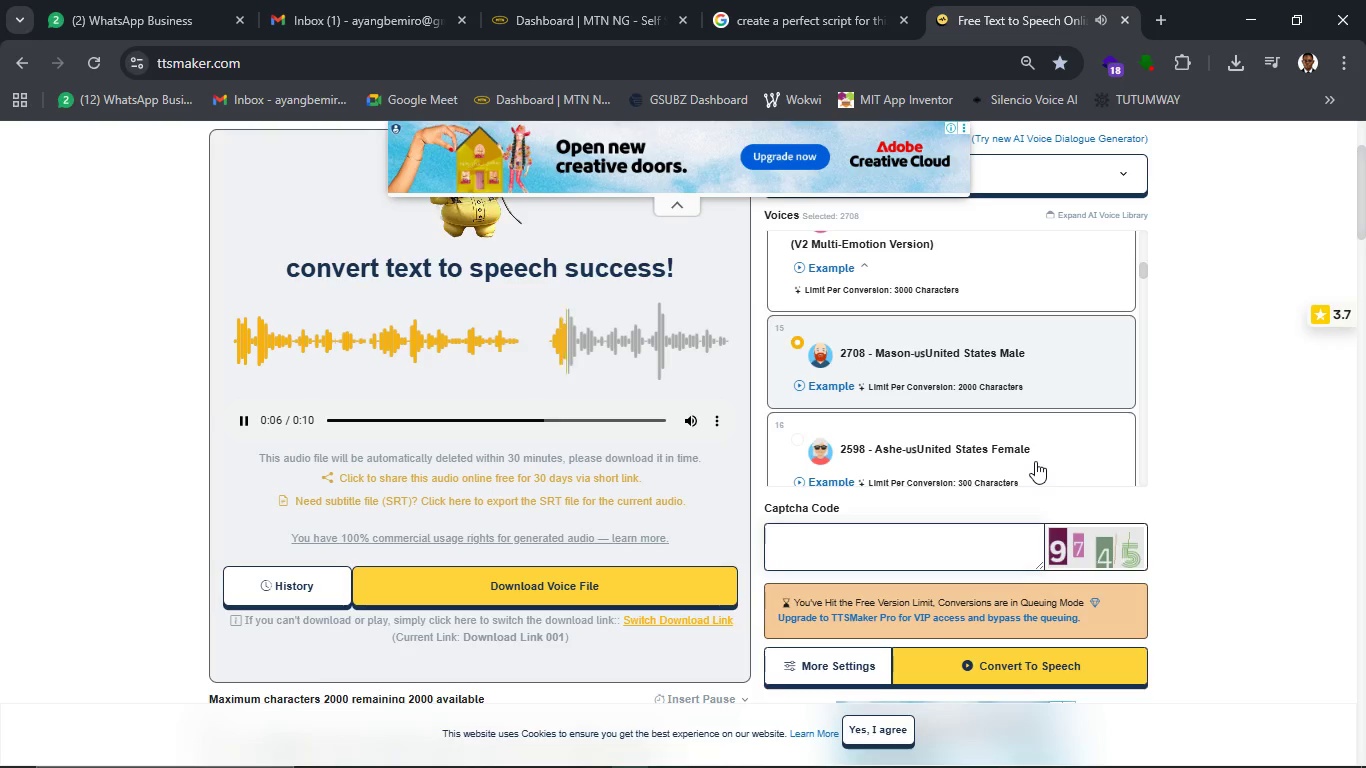 
wait(18.41)
 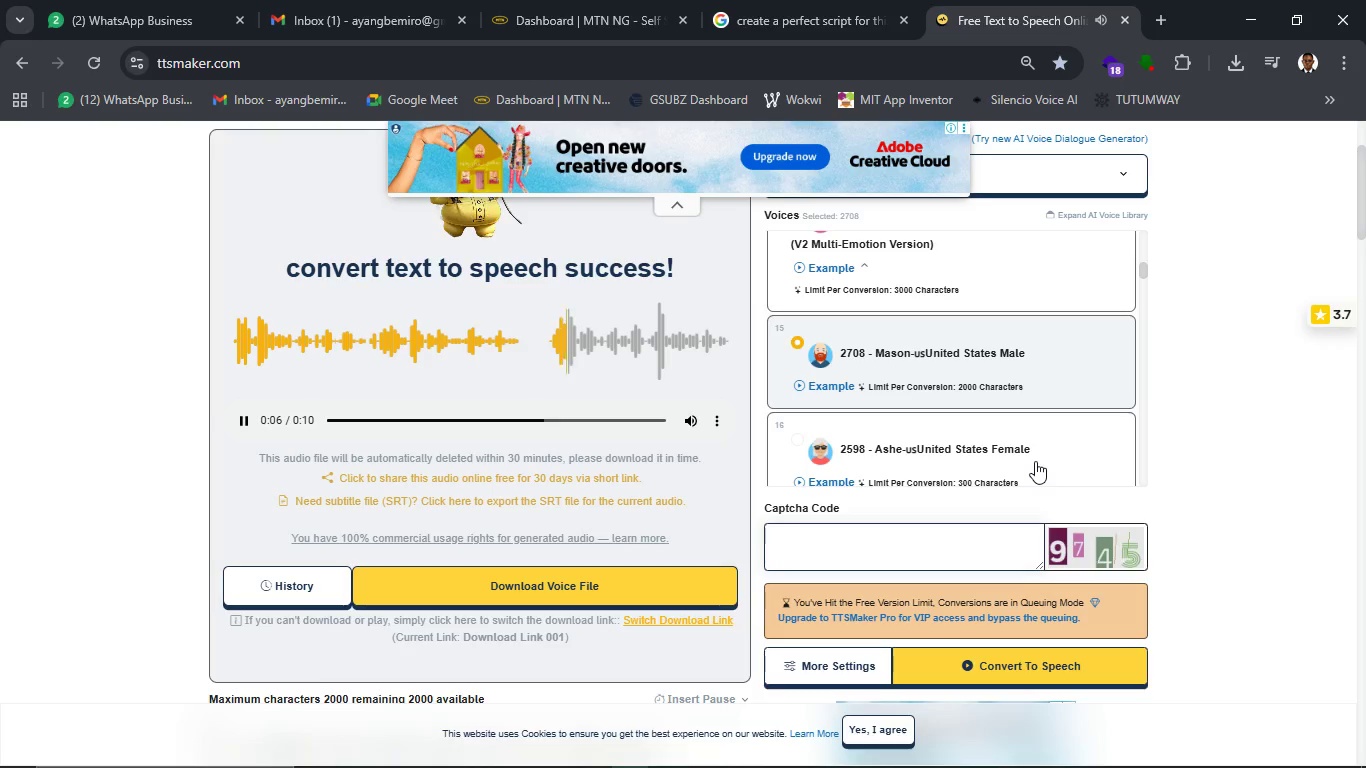 
left_click([586, 583])
 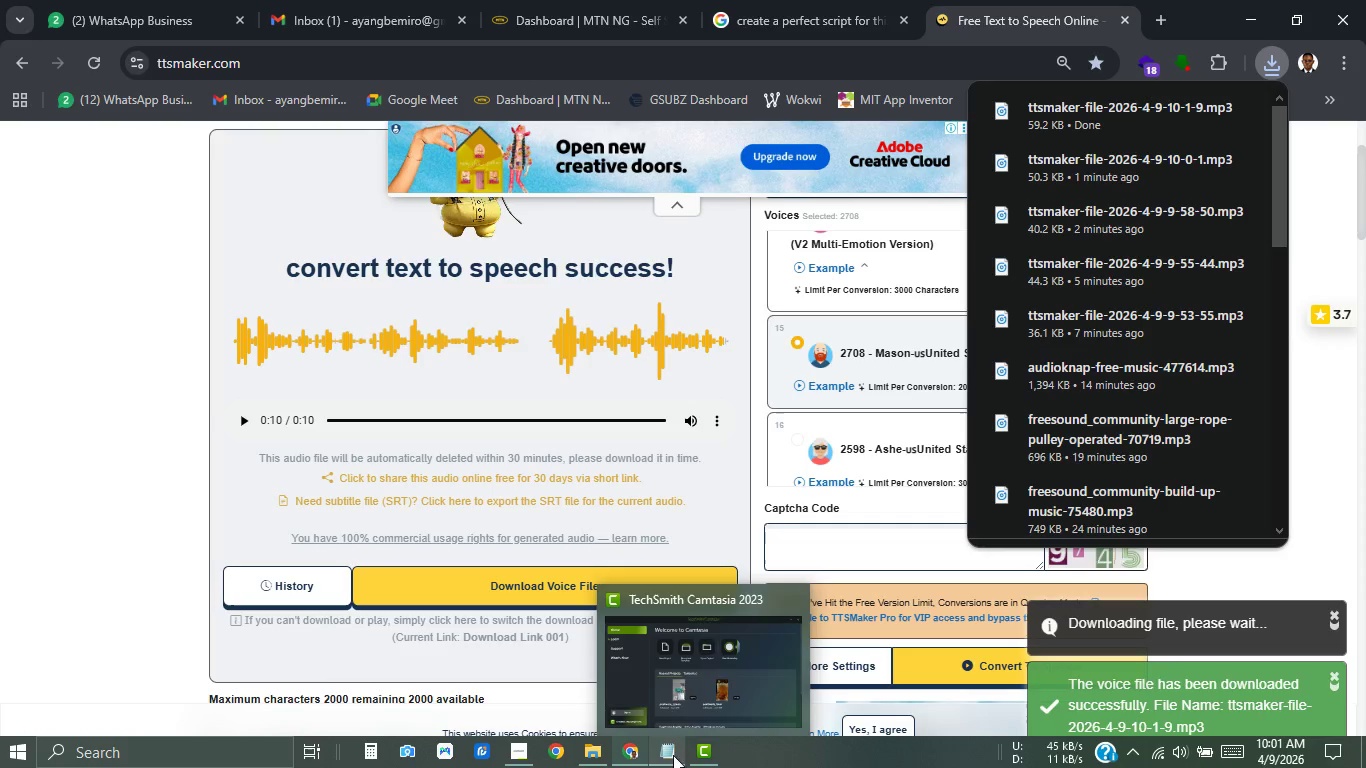 
left_click([602, 753])
 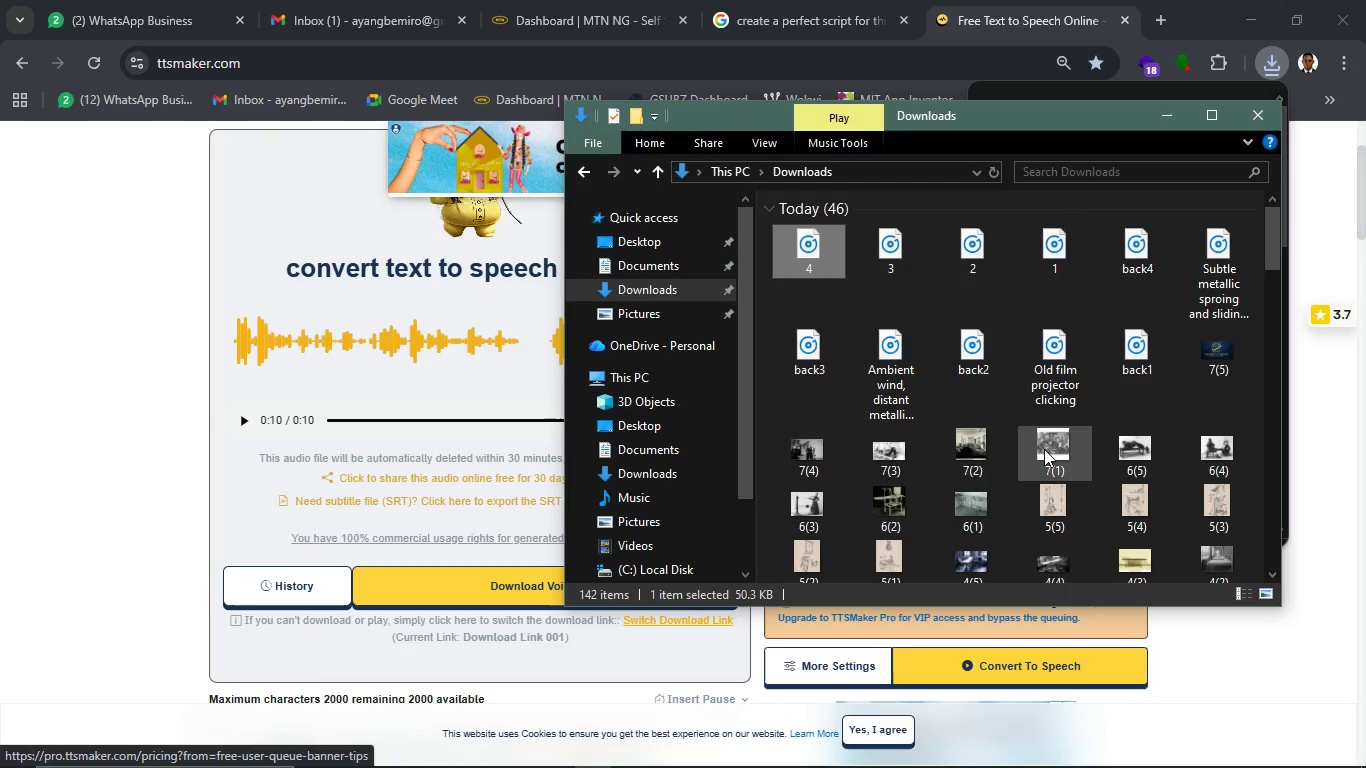 
key(Control+R)
 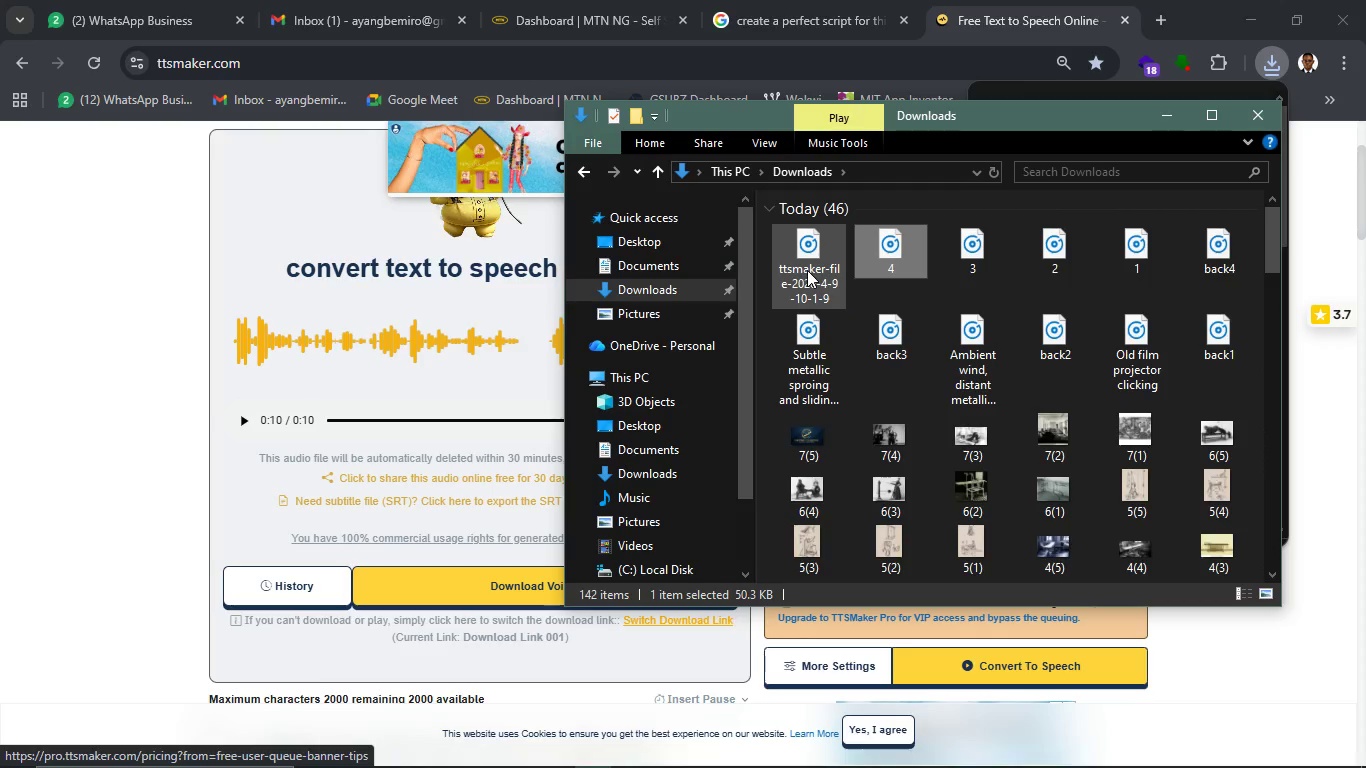 
left_click([807, 270])
 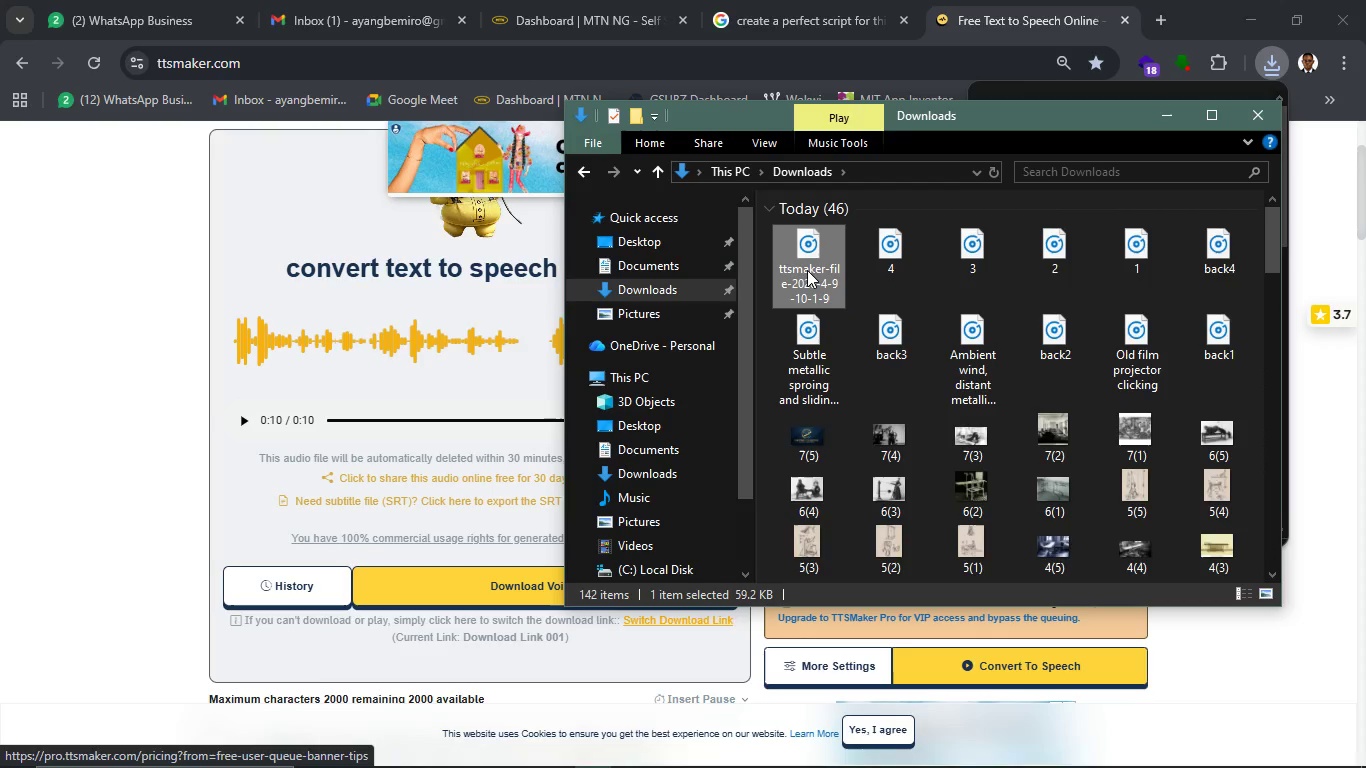 
key(F2)
 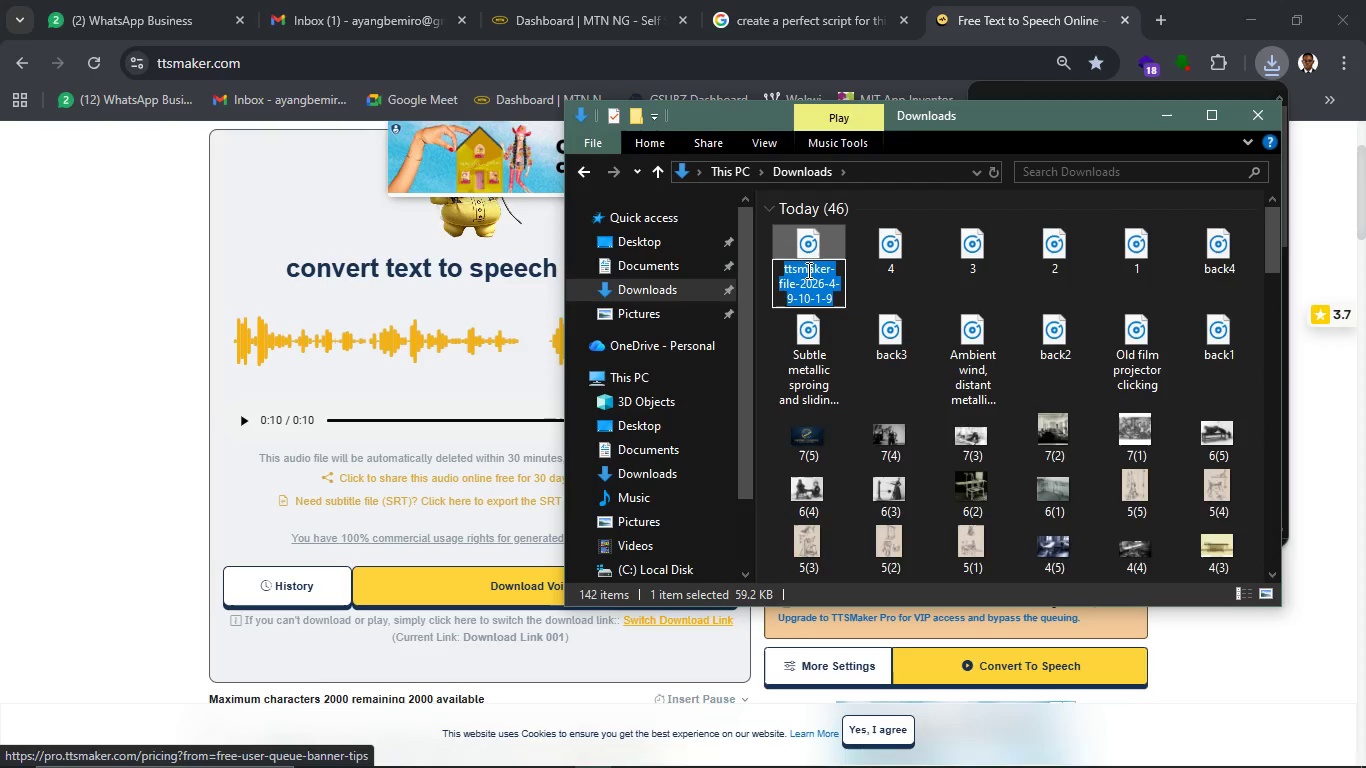 
key(5)
 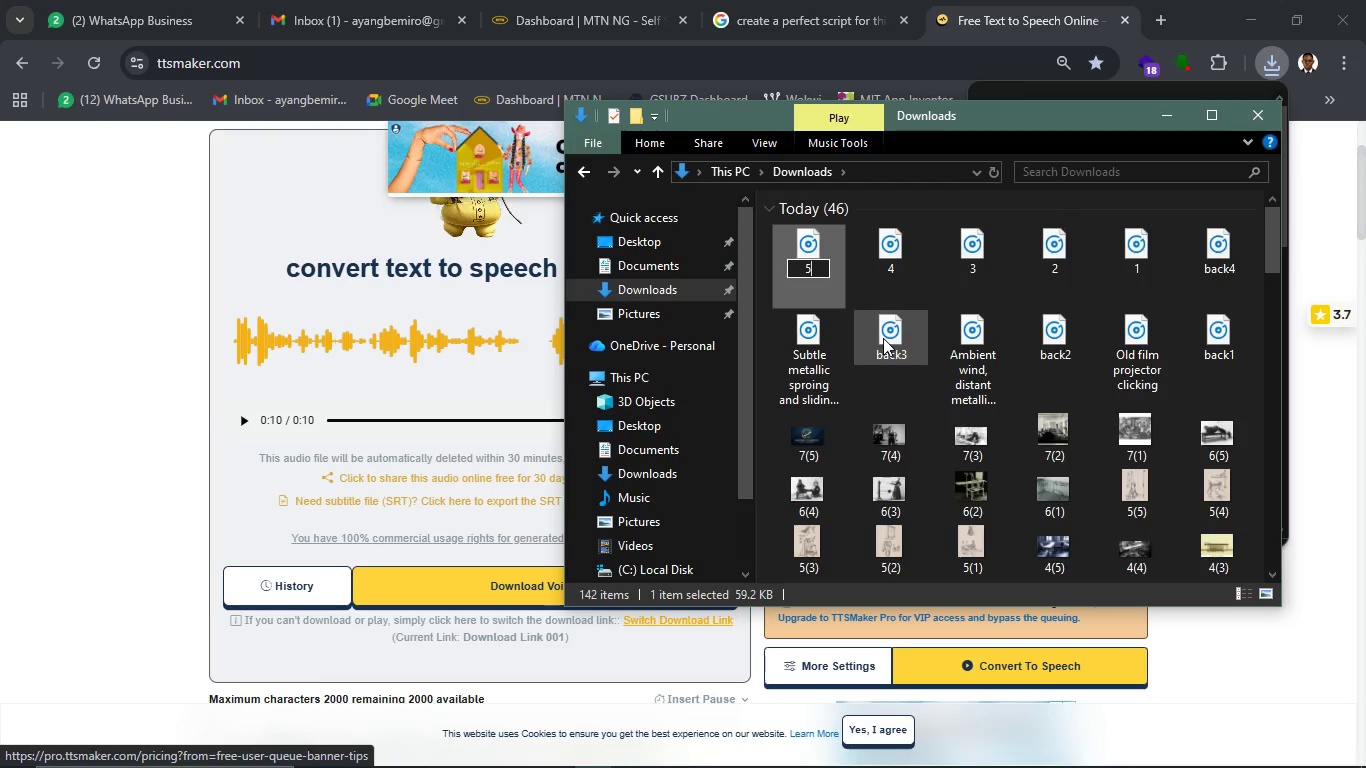 
key(Enter)
 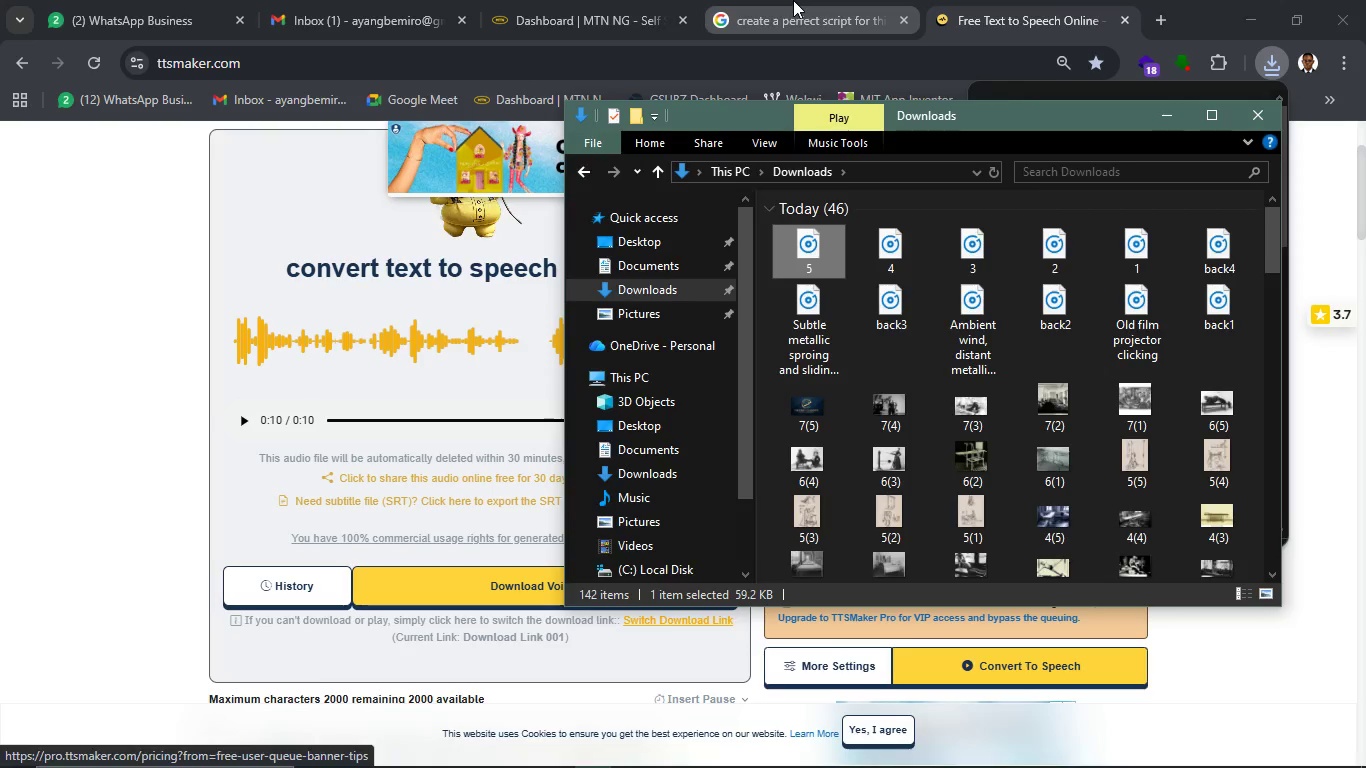 
left_click([793, 0])
 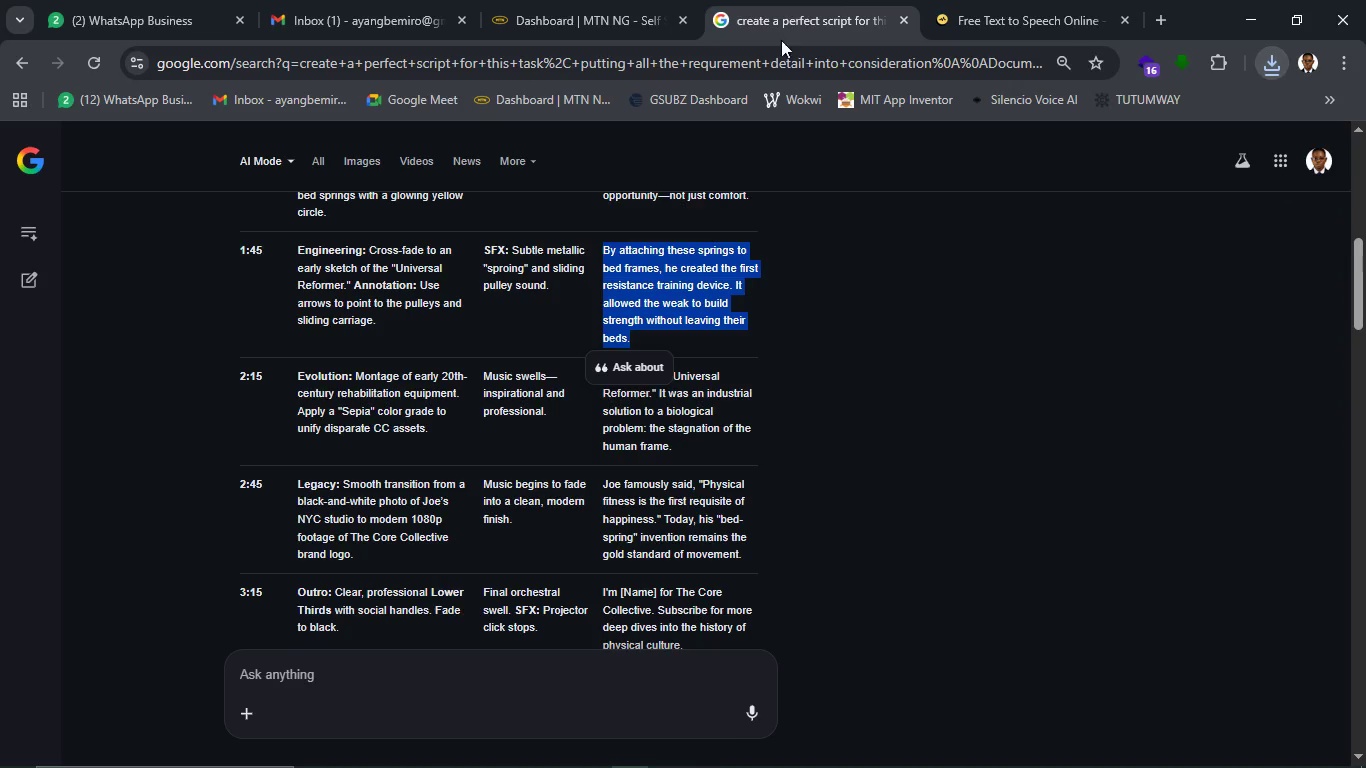 
mouse_move([769, 112])
 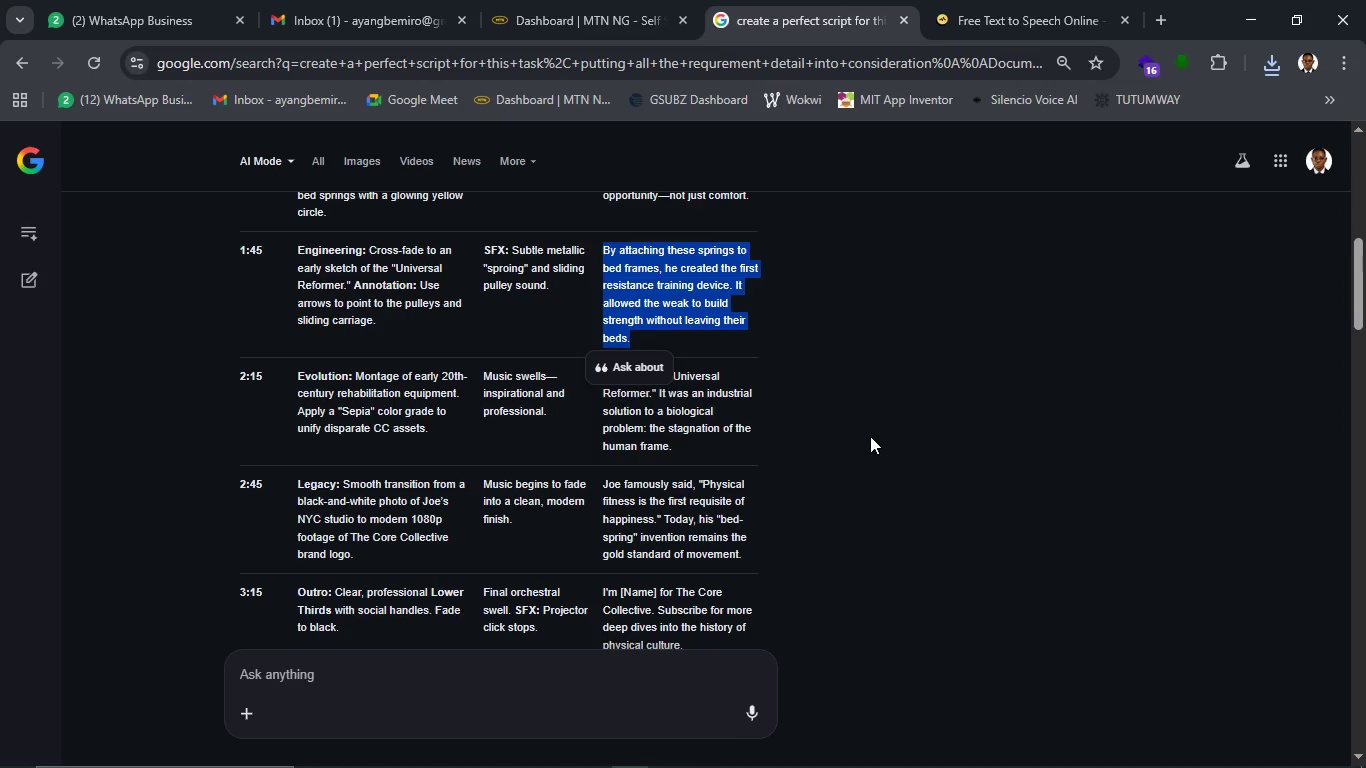 
left_click([870, 436])
 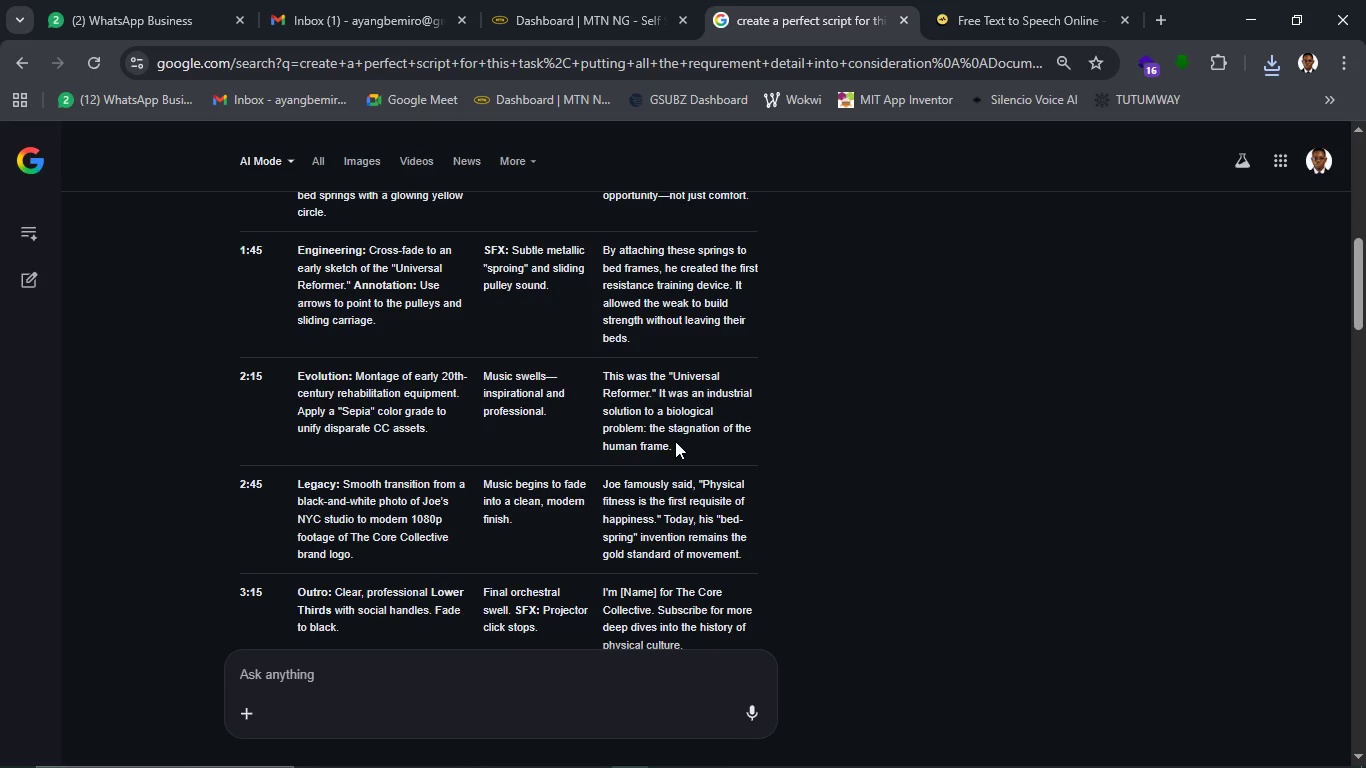 
wait(7.06)
 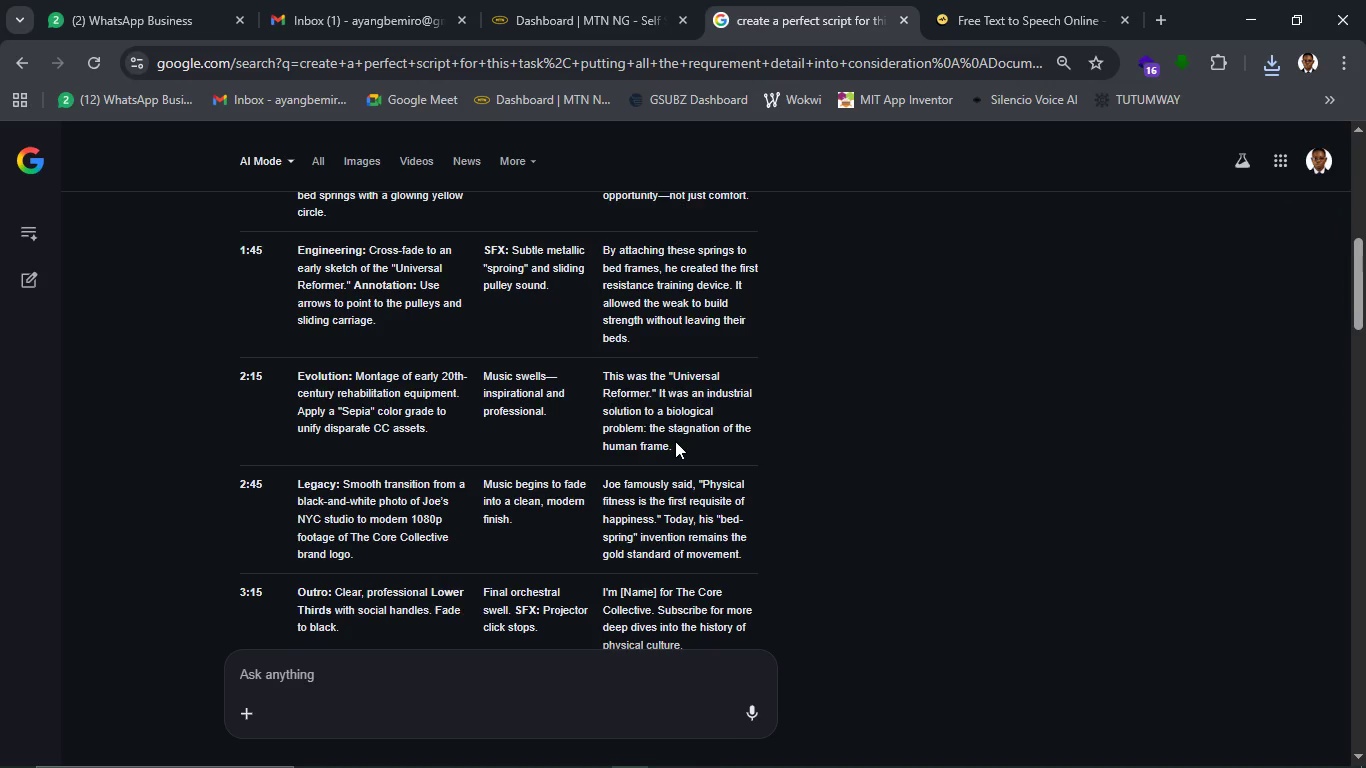 
scroll: coordinate [671, 437], scroll_direction: down, amount: 1.0
 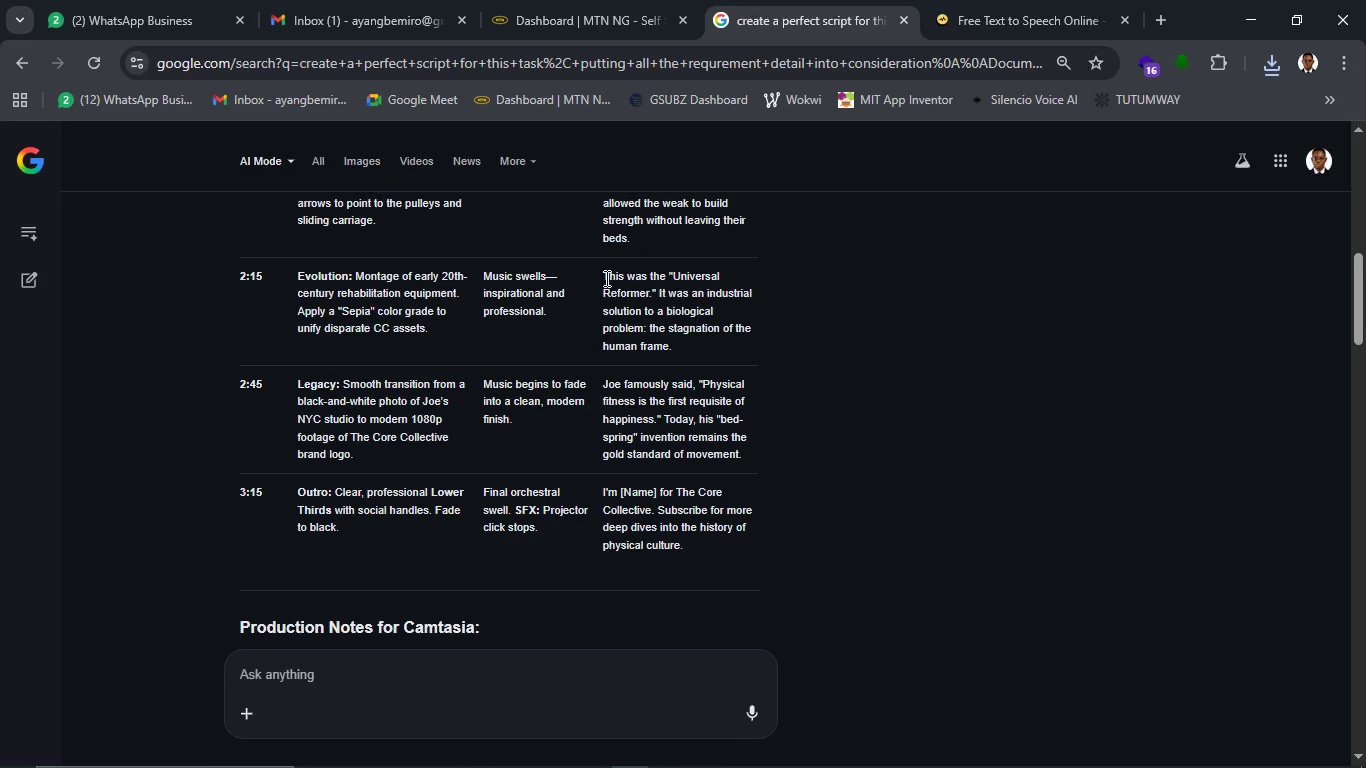 
left_click_drag(start_coordinate=[604, 278], to_coordinate=[676, 346])
 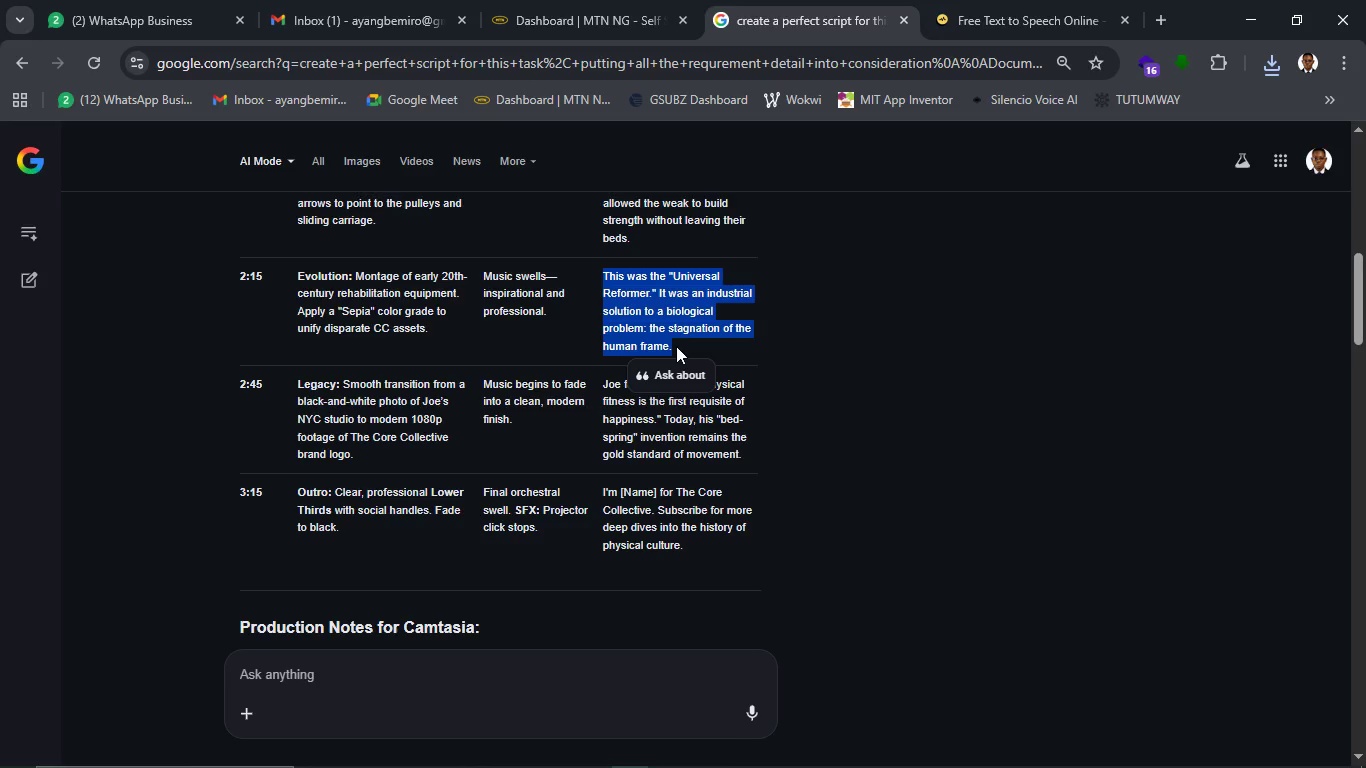 
key(Control+C)
 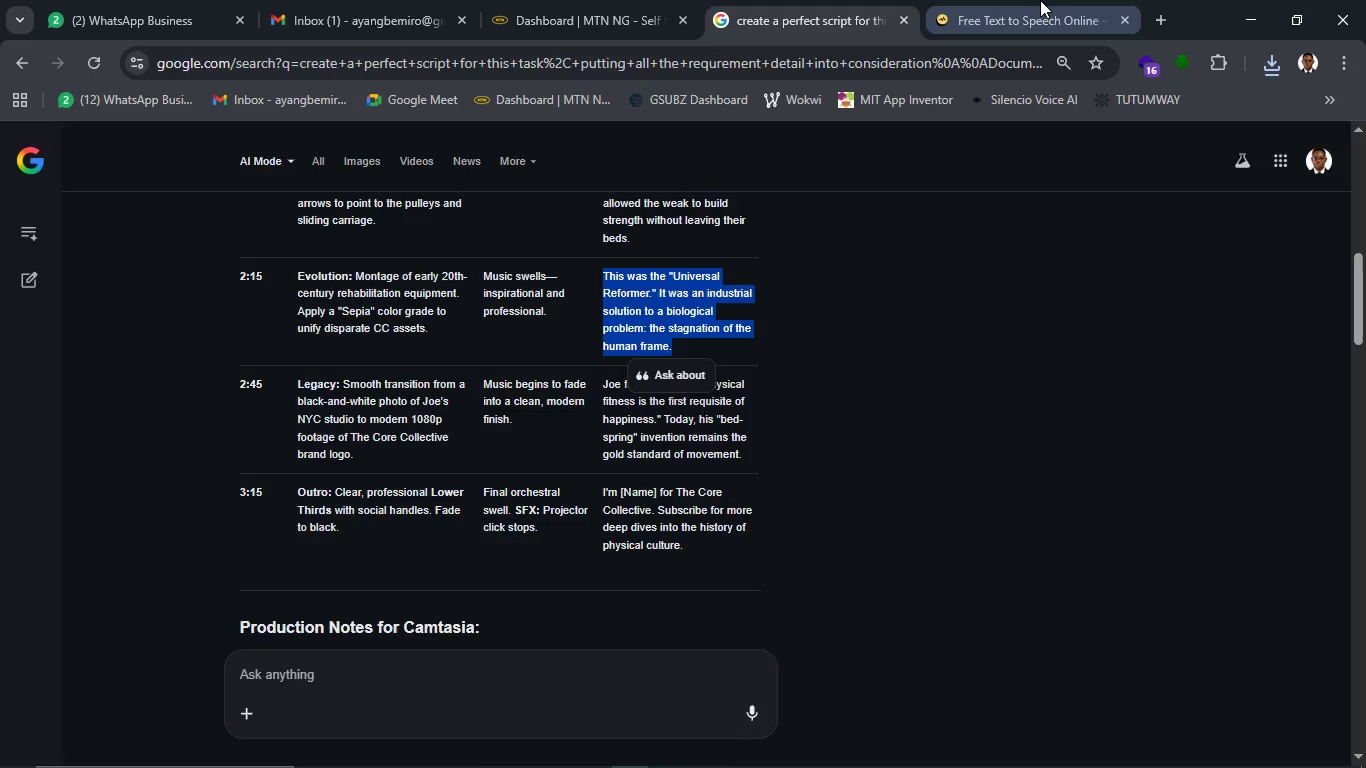 
left_click([1040, 0])
 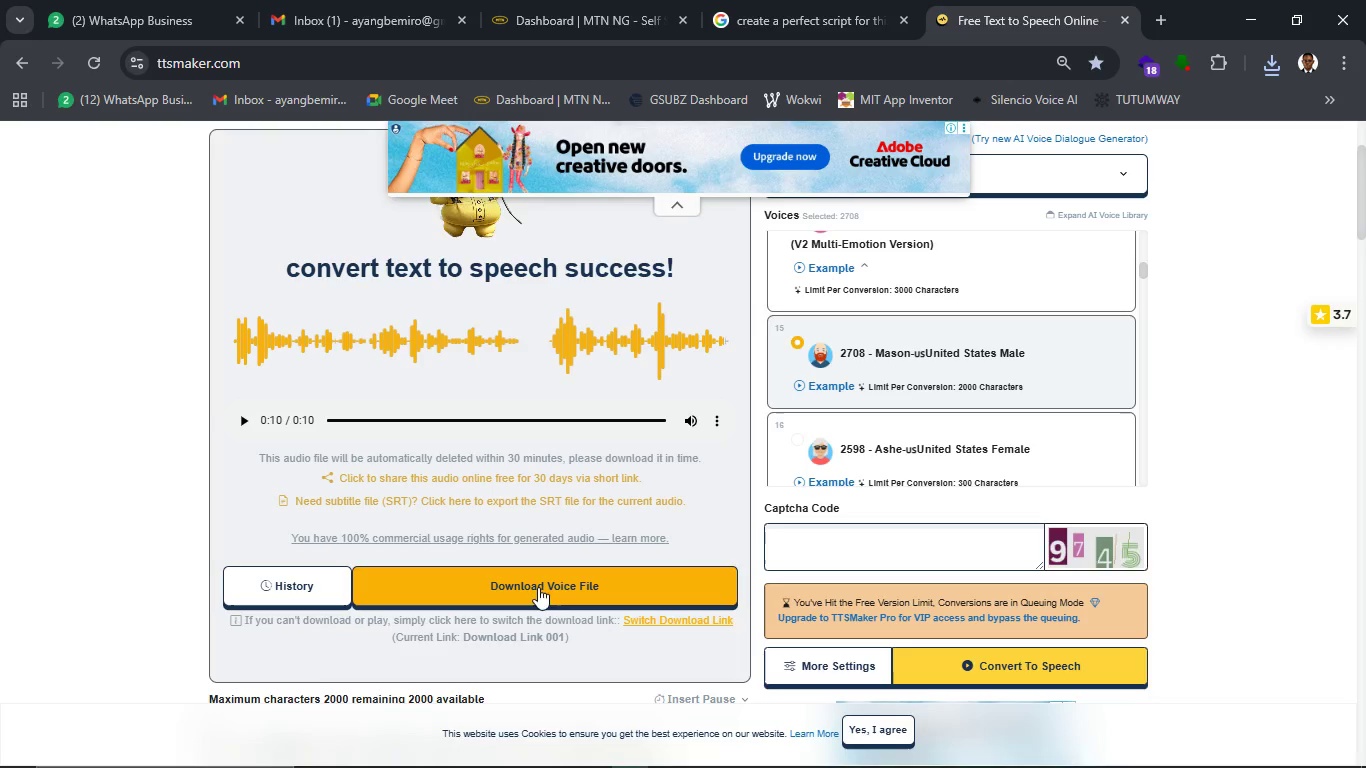 
scroll: coordinate [543, 571], scroll_direction: down, amount: 5.0
 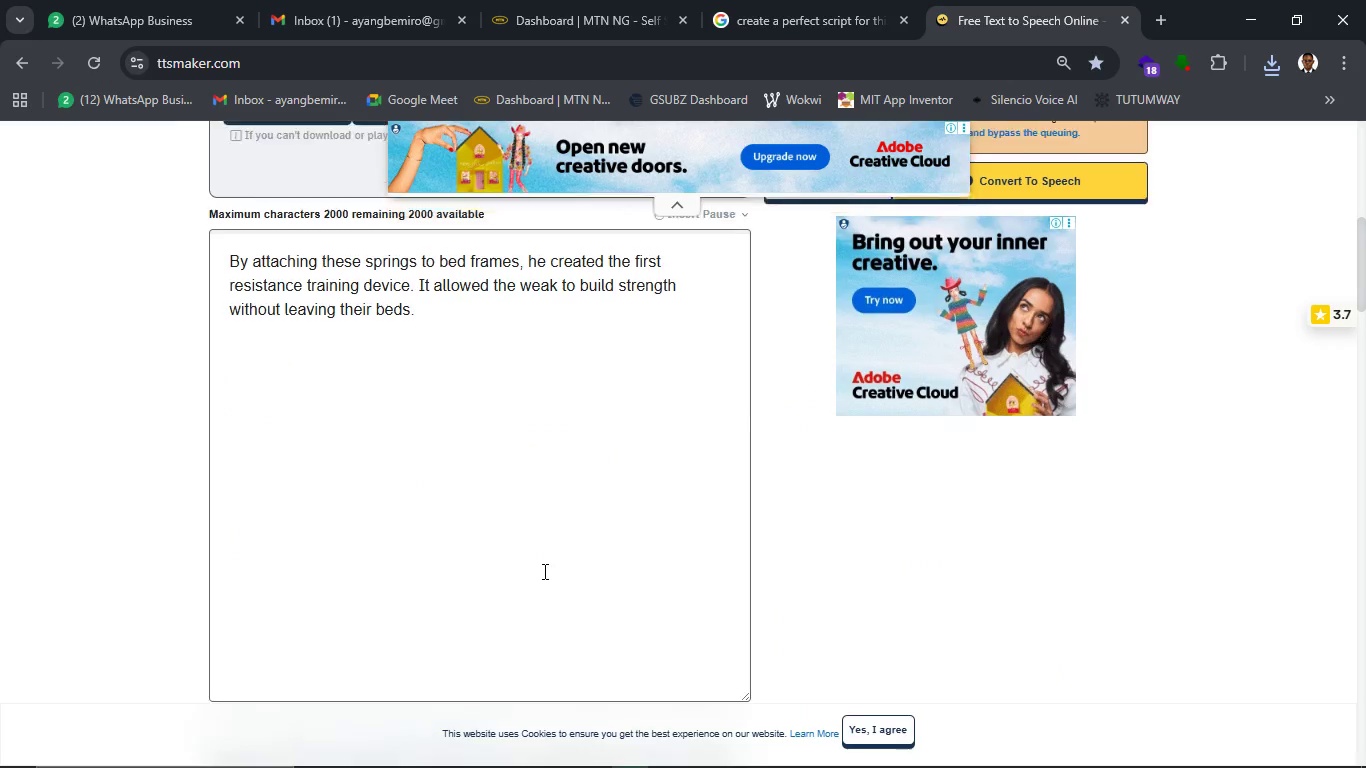 
scroll: coordinate [543, 571], scroll_direction: up, amount: 2.0
 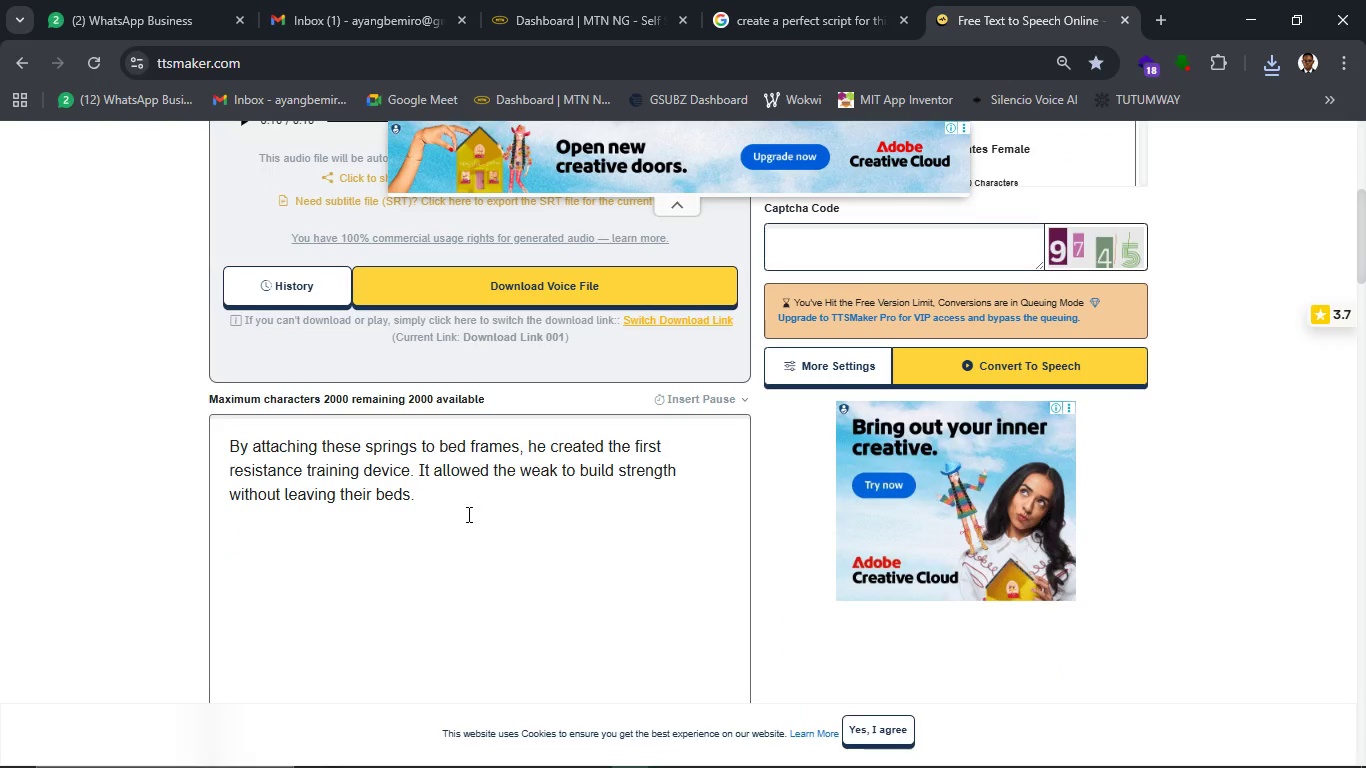 
left_click([467, 514])
 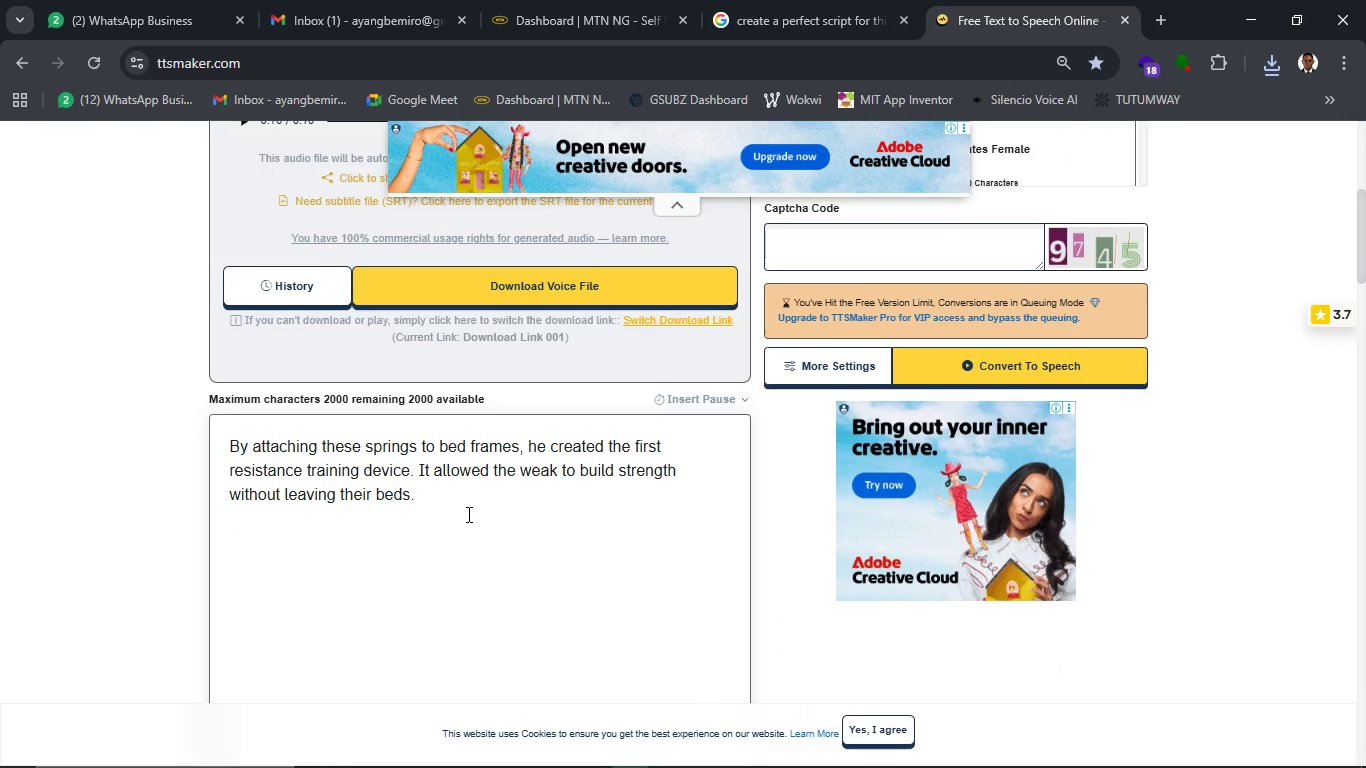 
left_click_drag(start_coordinate=[467, 514], to_coordinate=[210, 432])
 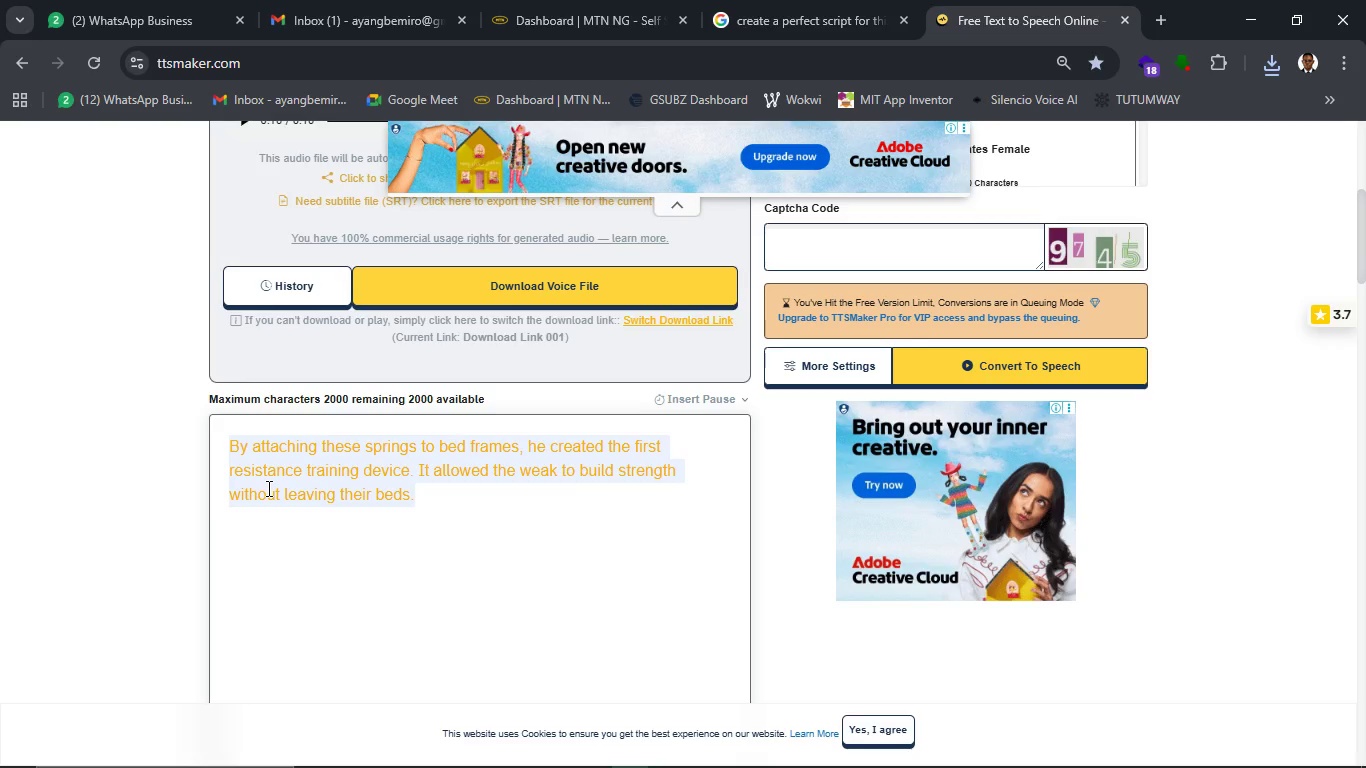 
key(Backspace)
 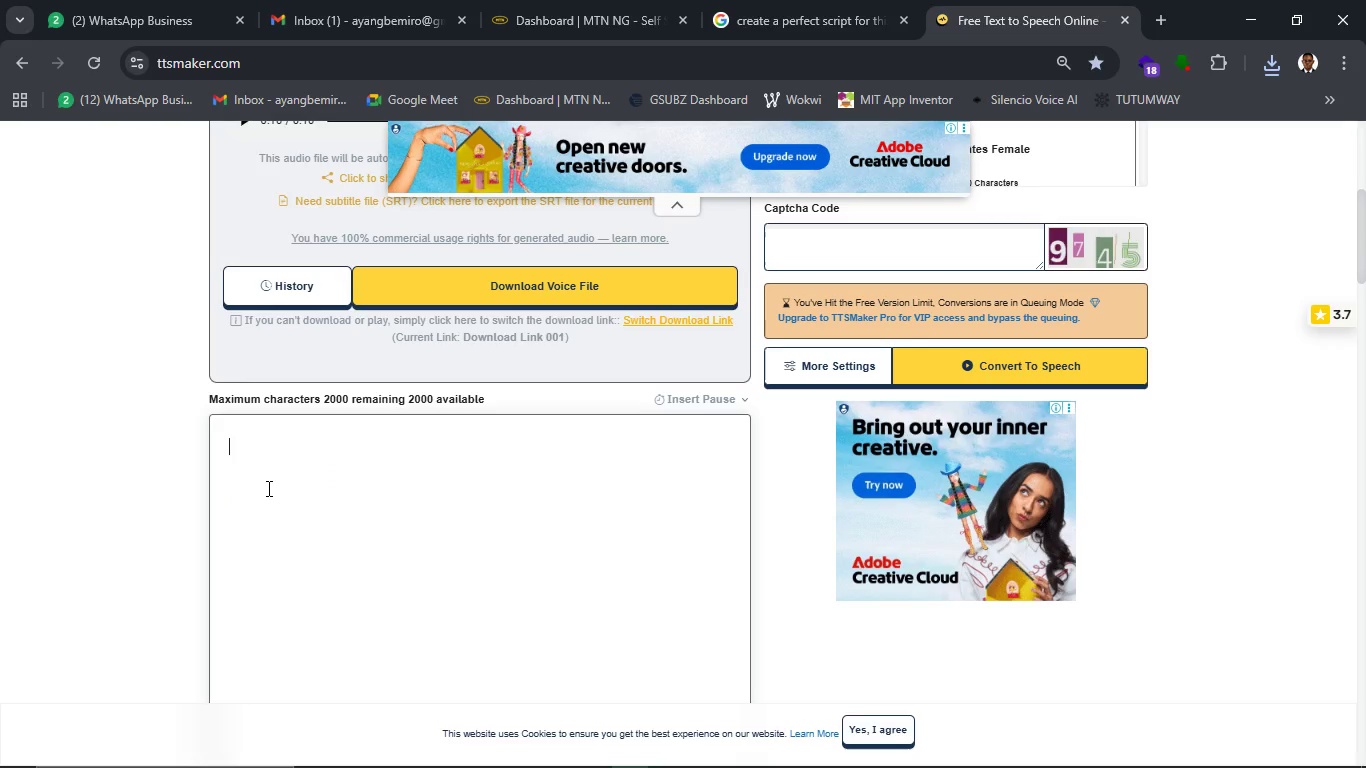 
key(Backspace)
 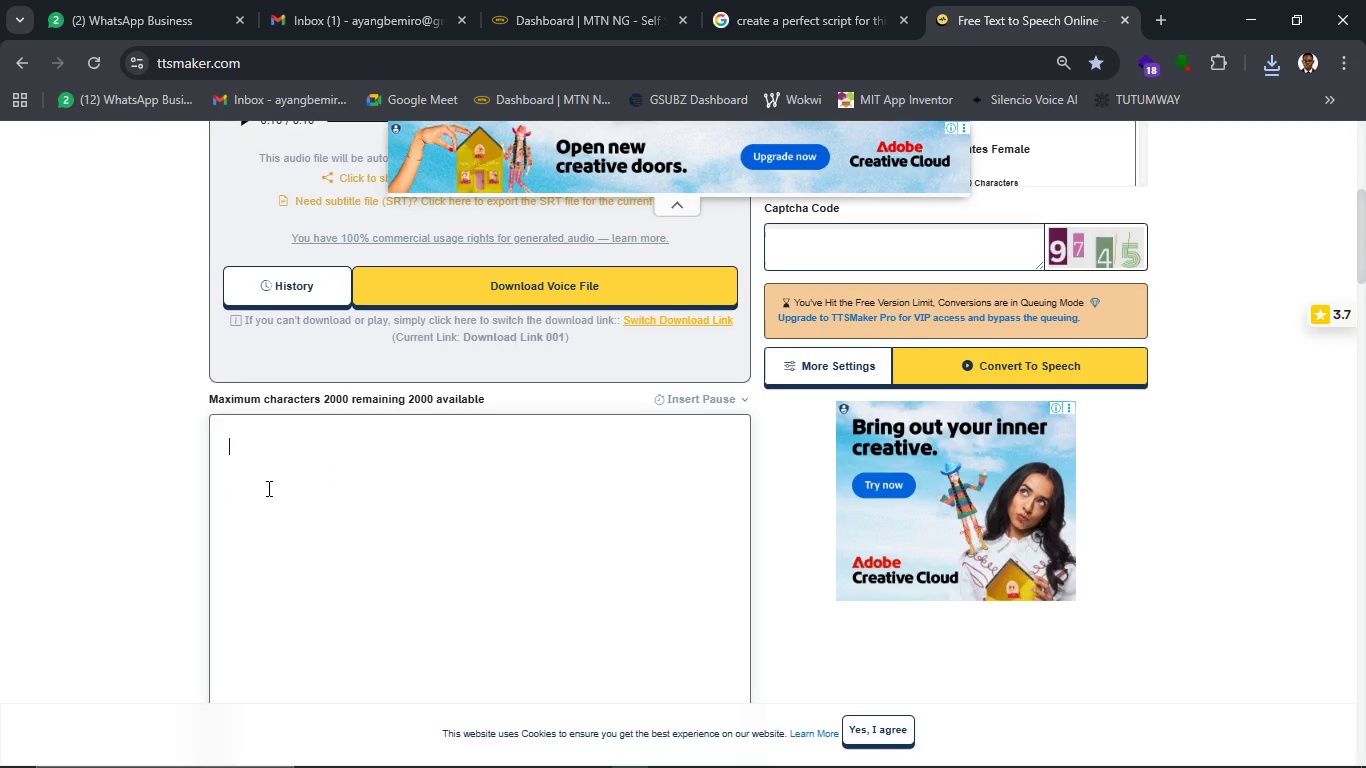 
key(Backspace)
 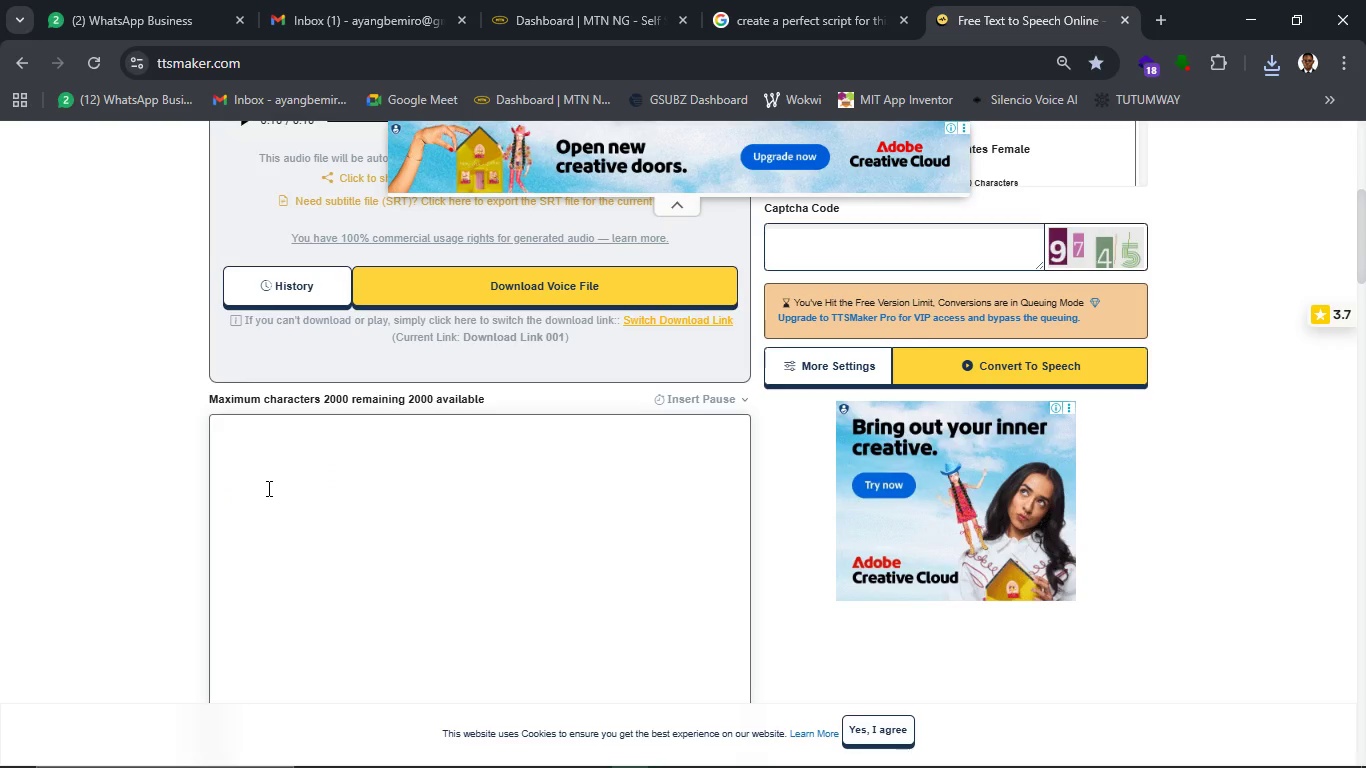 
key(Control+V)
 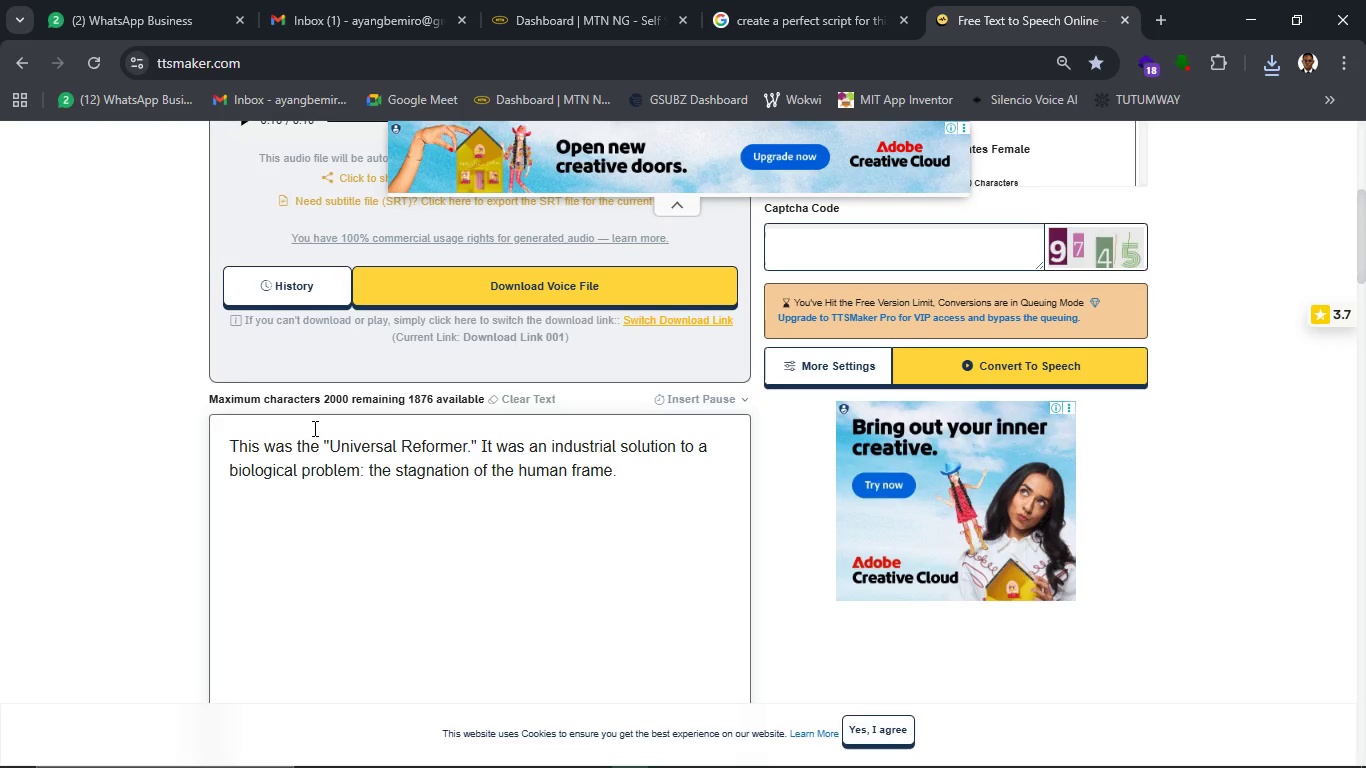 
left_click([328, 439])
 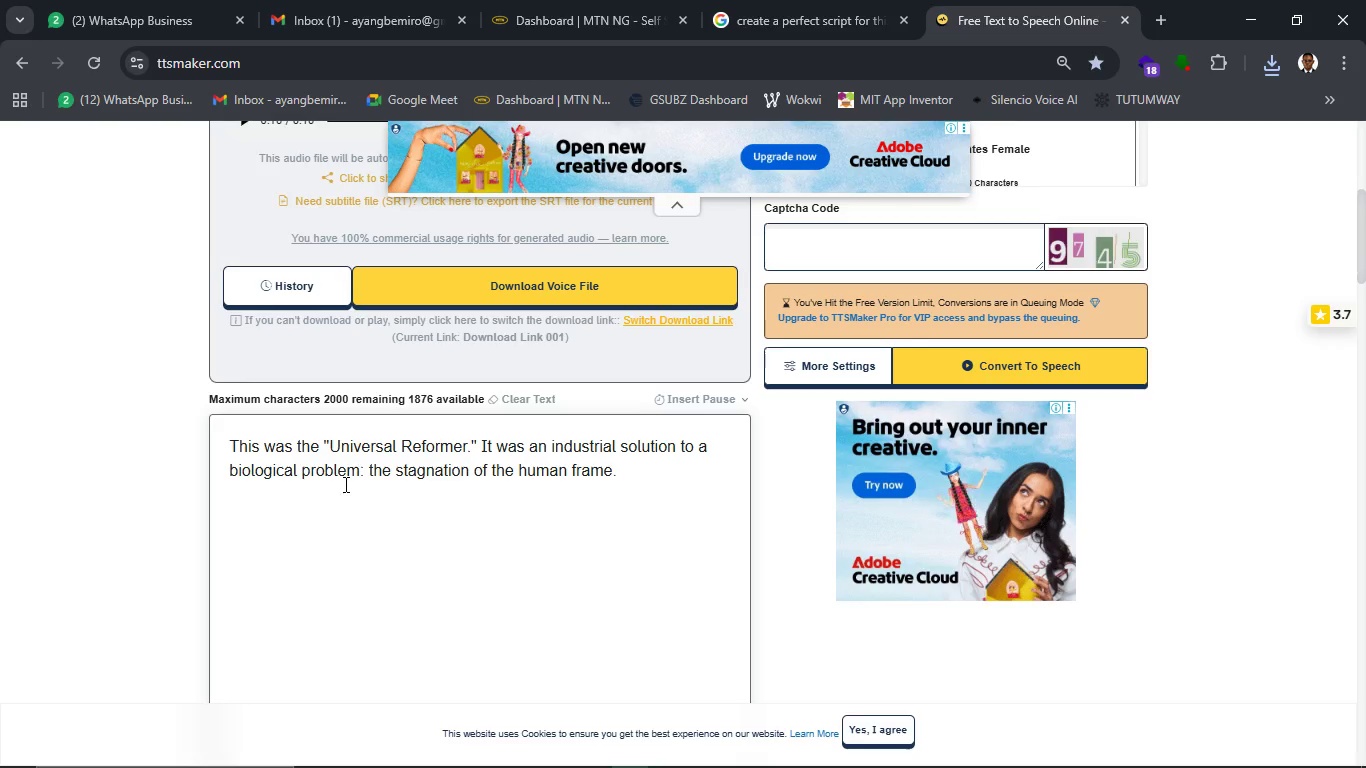 
key(Backspace)
 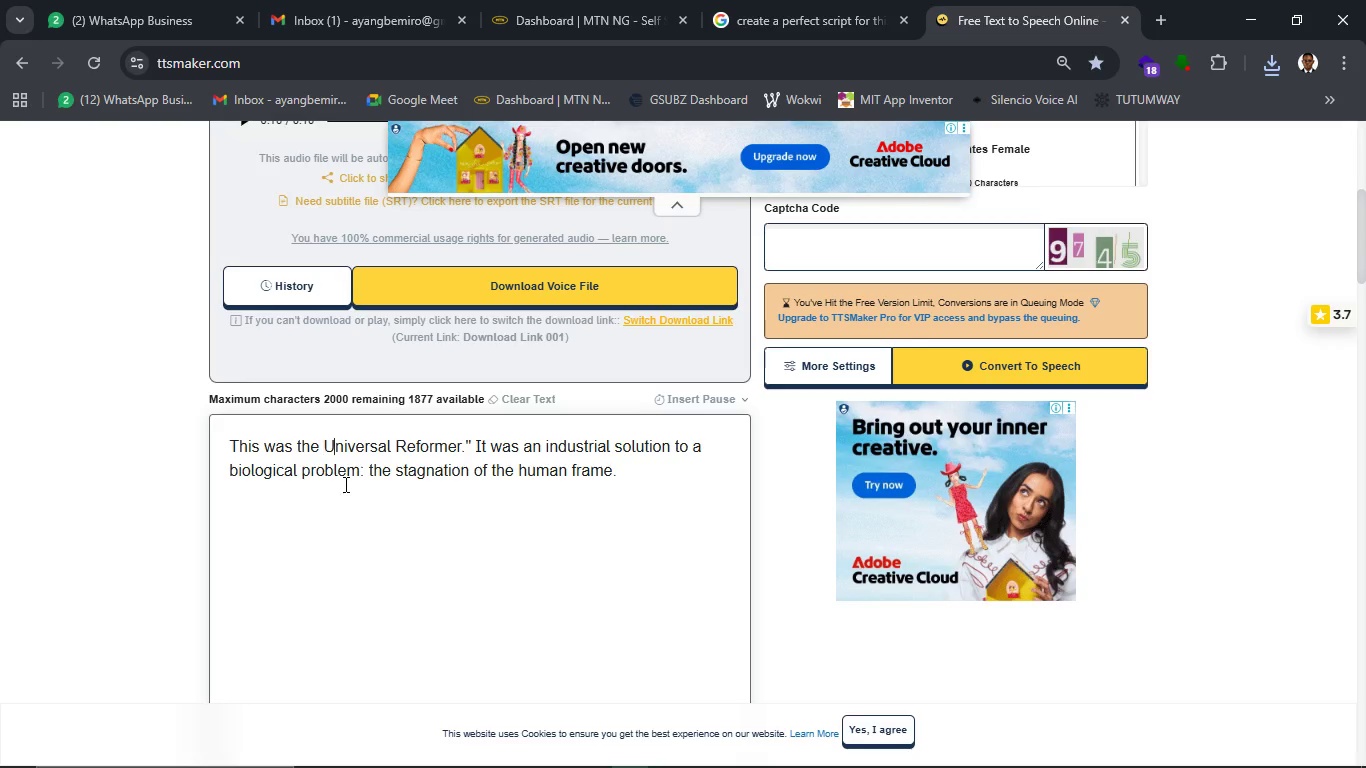 
hold_key(key=ArrowRight, duration=1.22)
 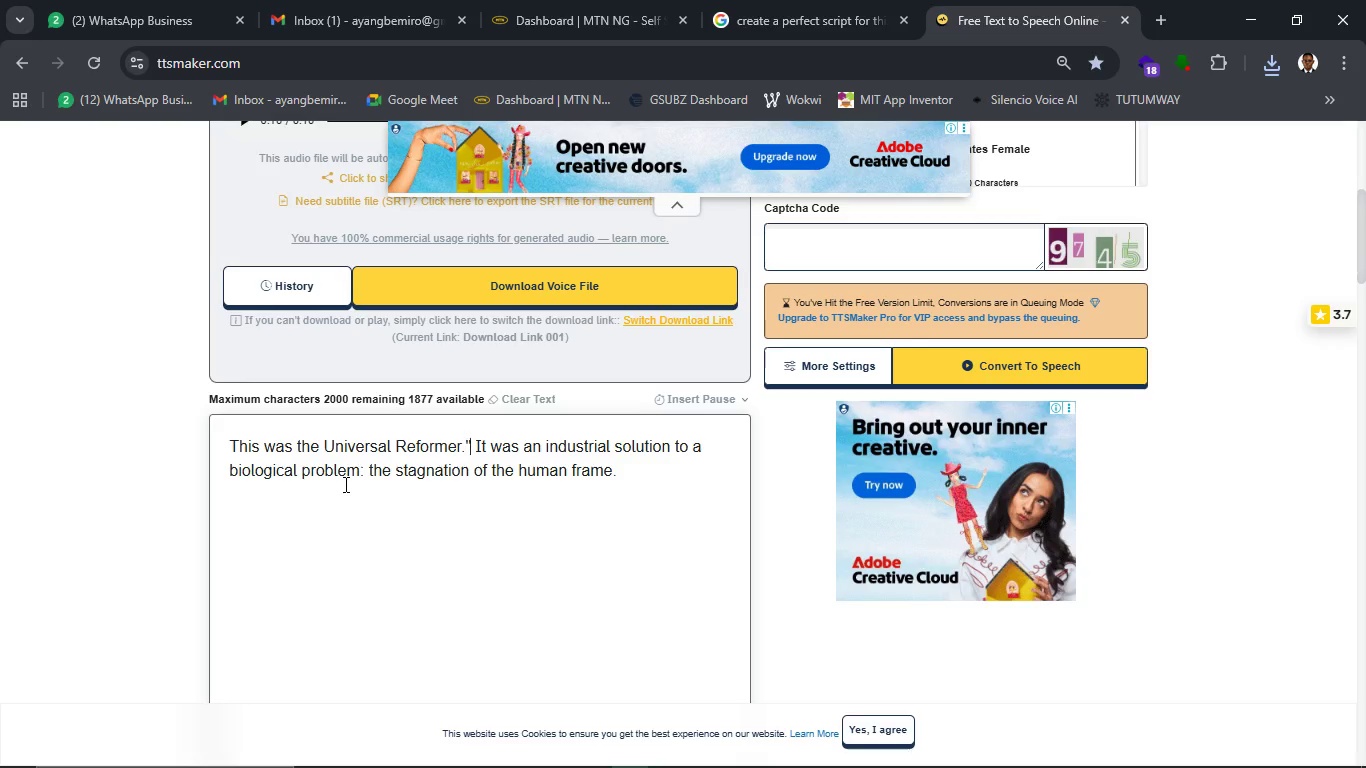 
key(ArrowRight)
 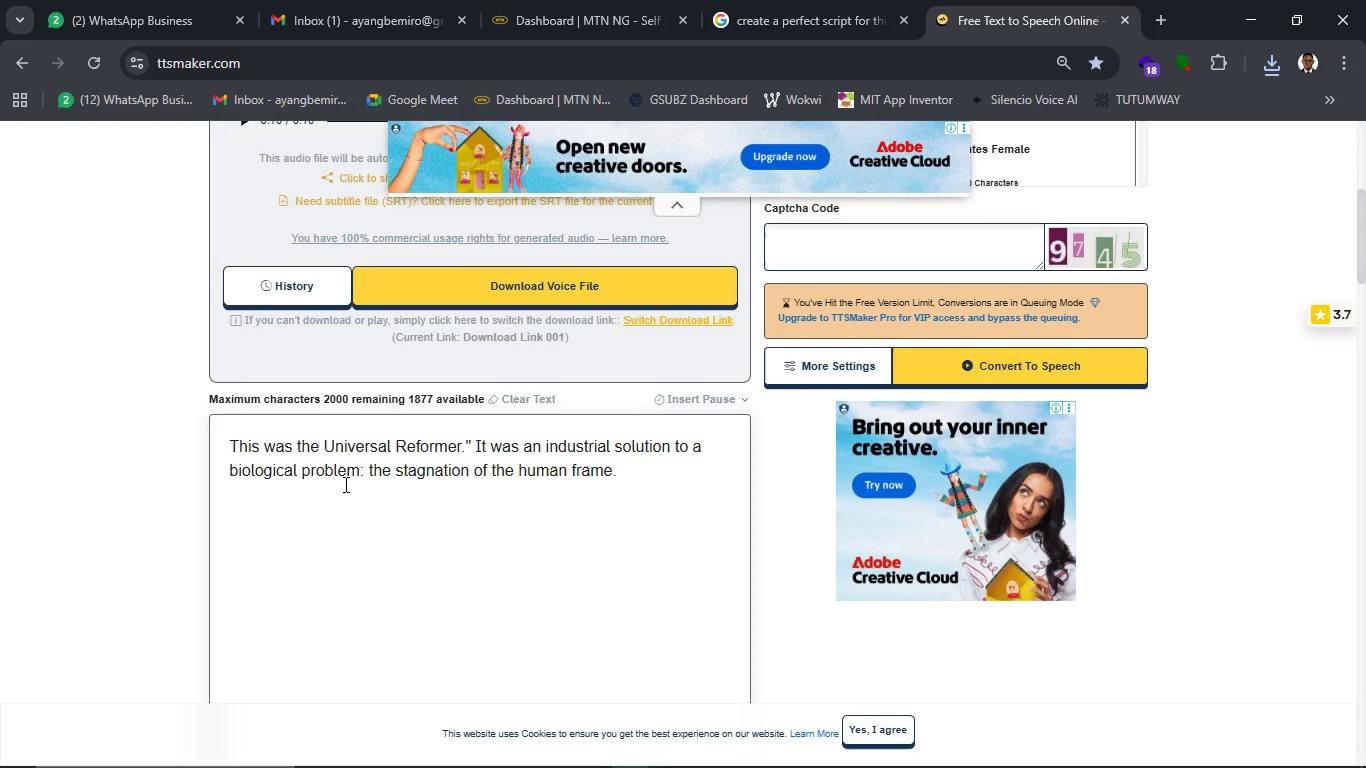 
key(Backspace)
 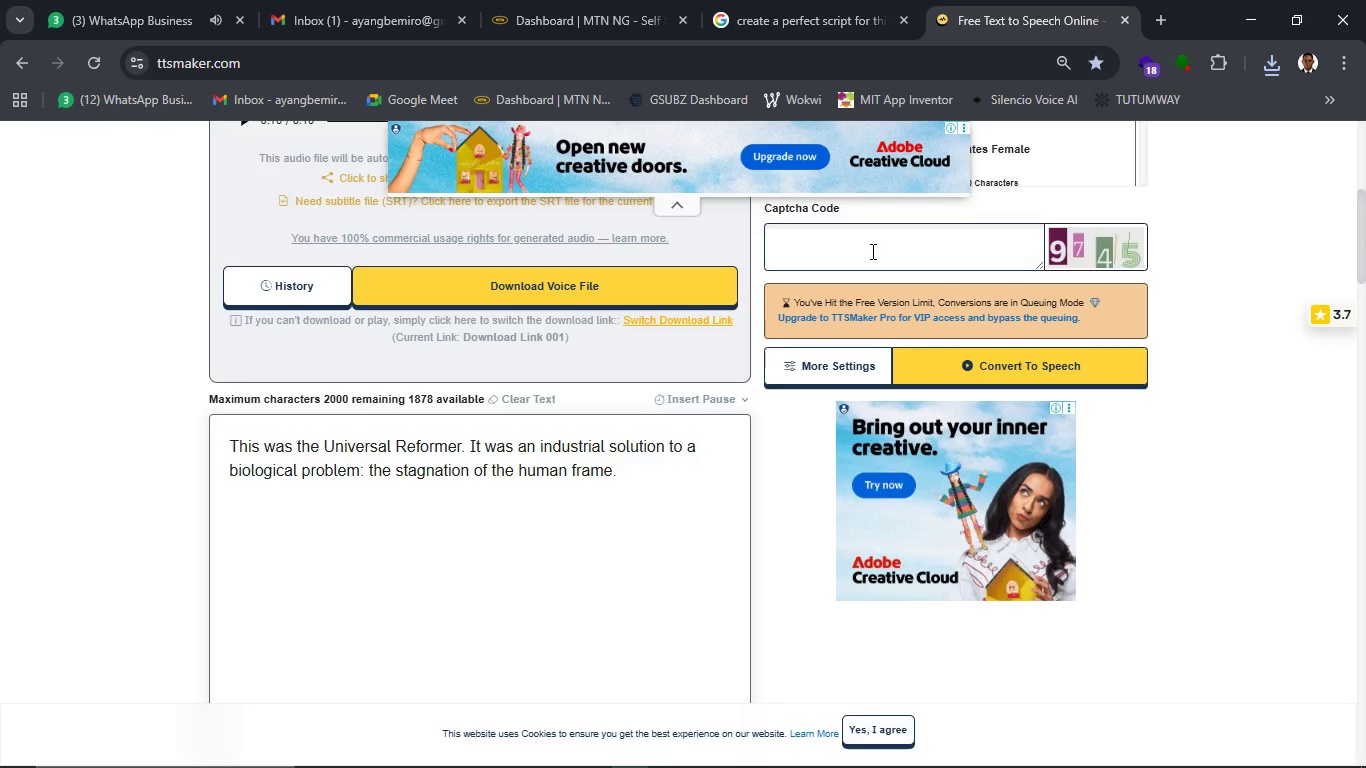 
left_click([895, 251])
 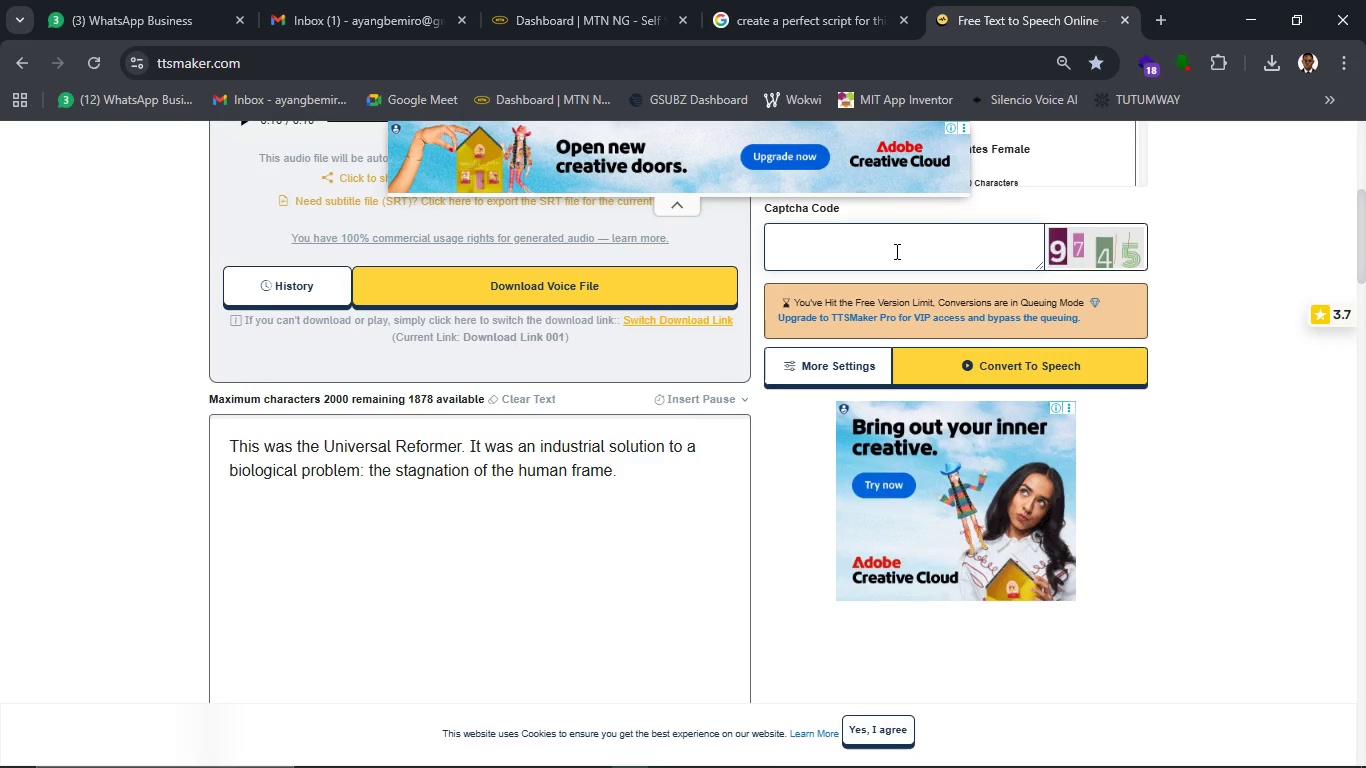 
type(9745)
 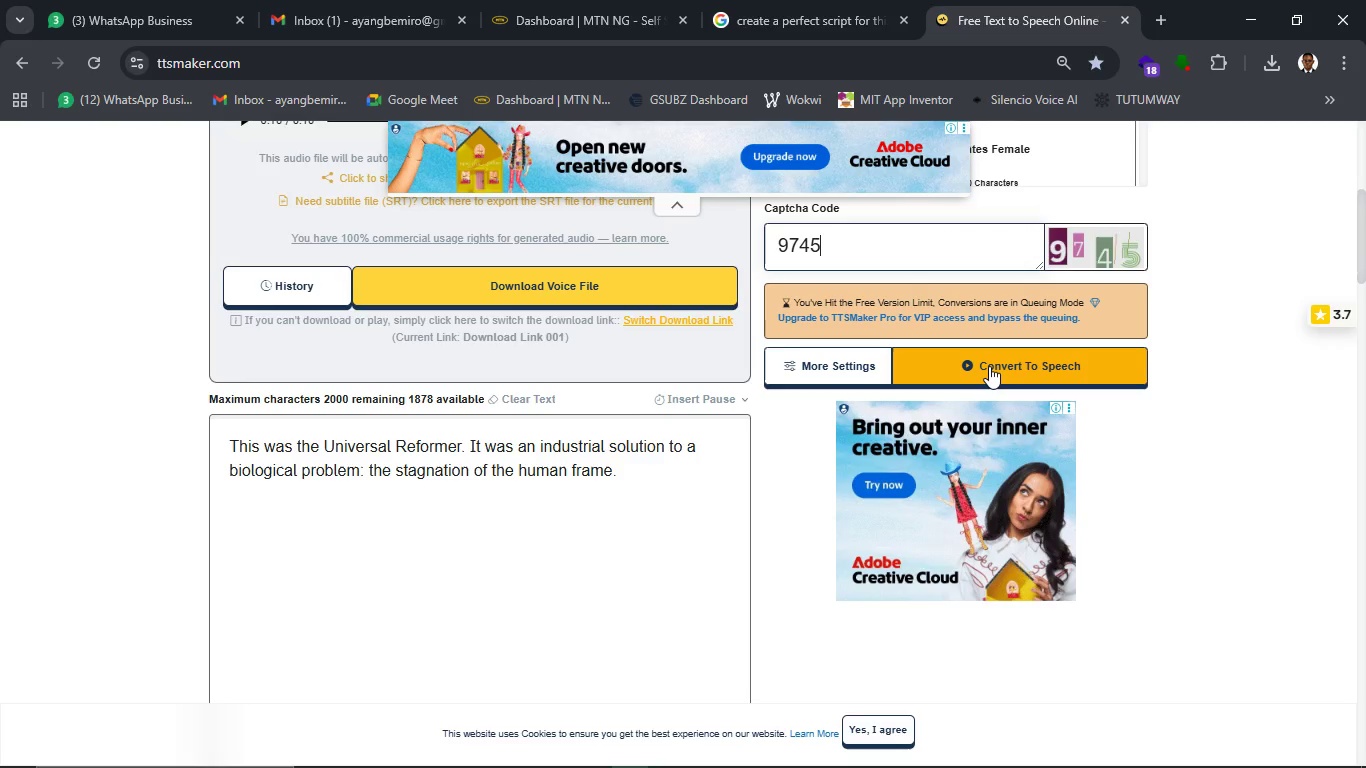 
wait(5.77)
 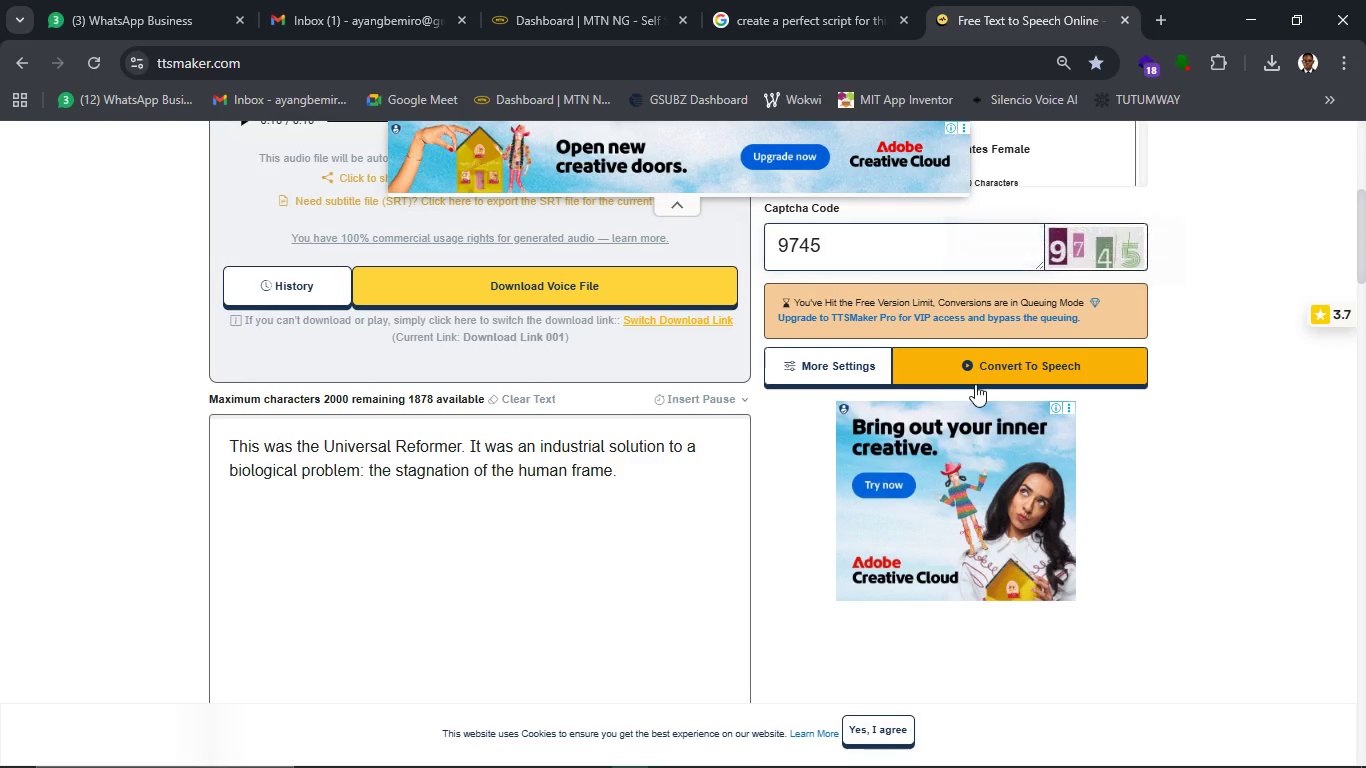 
left_click([989, 366])
 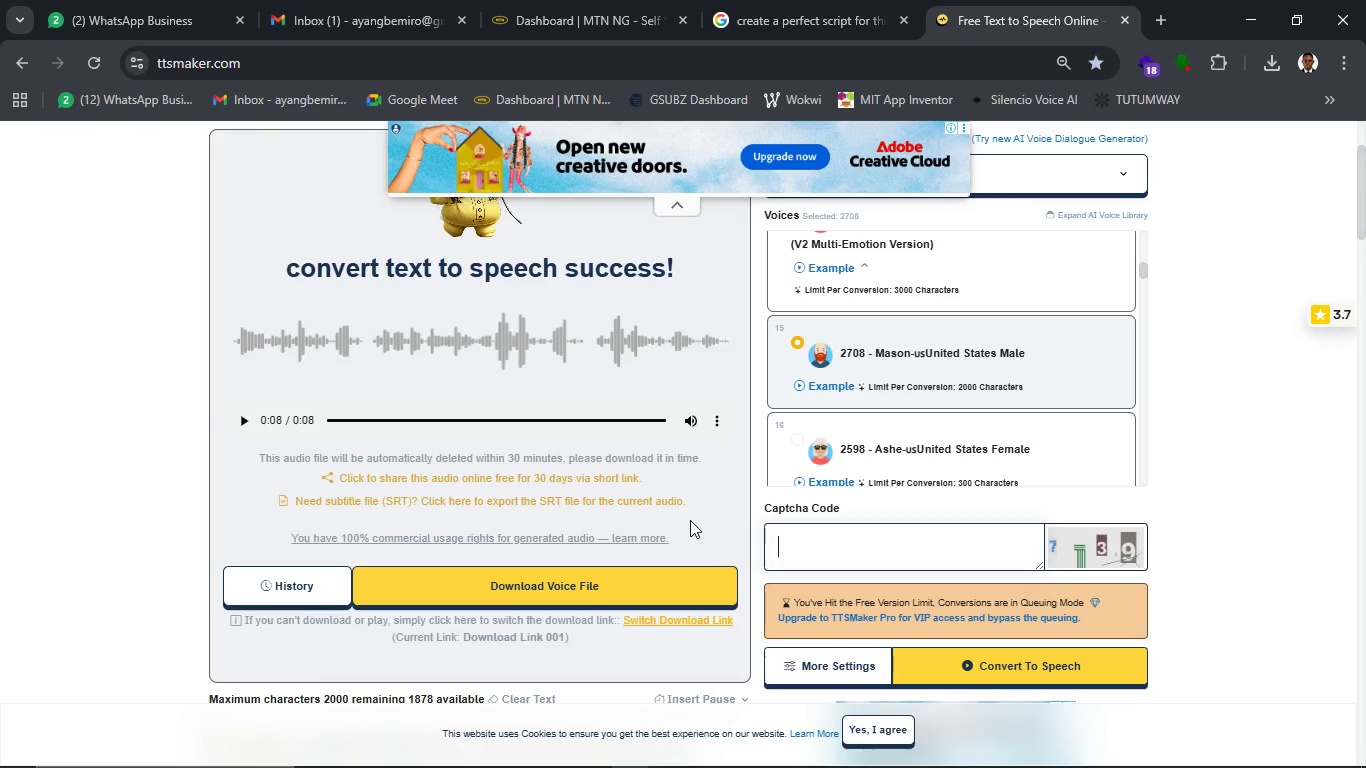 
wait(34.08)
 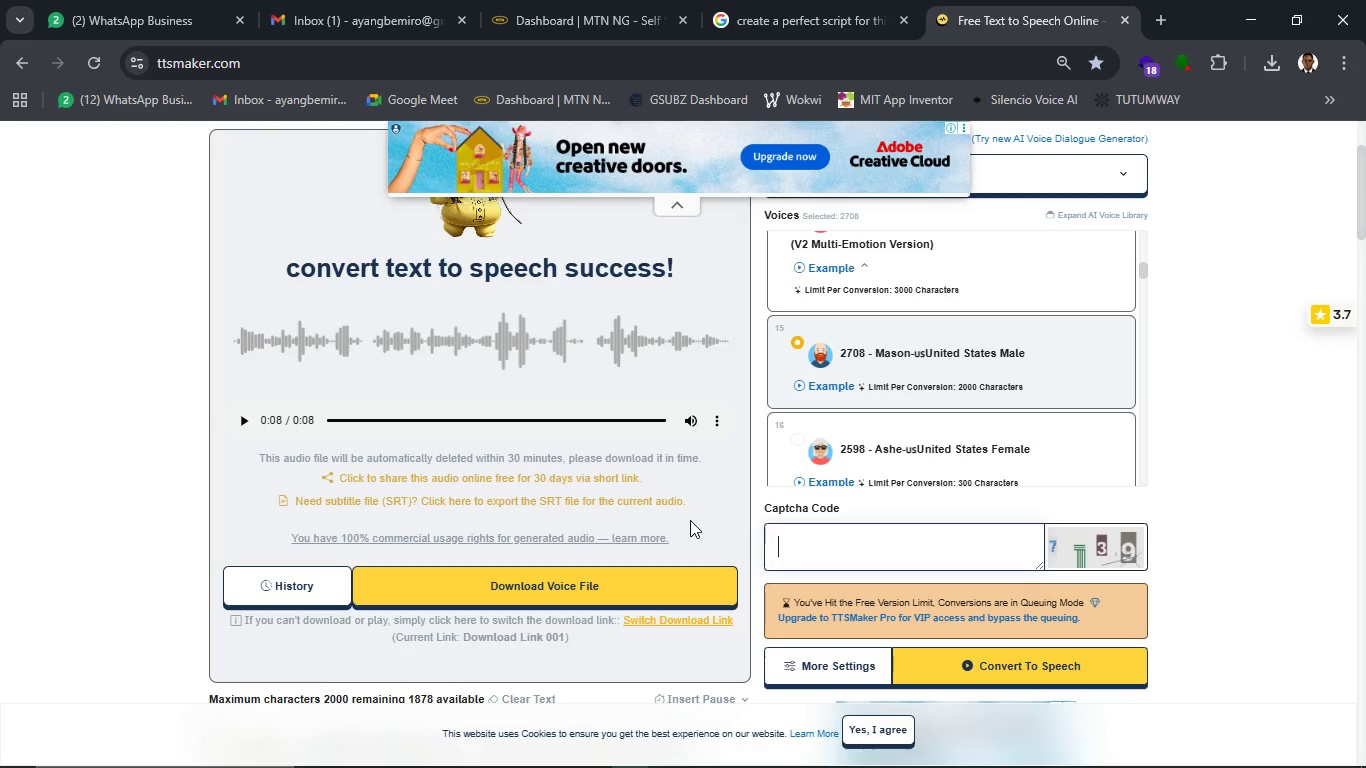 
left_click([244, 418])
 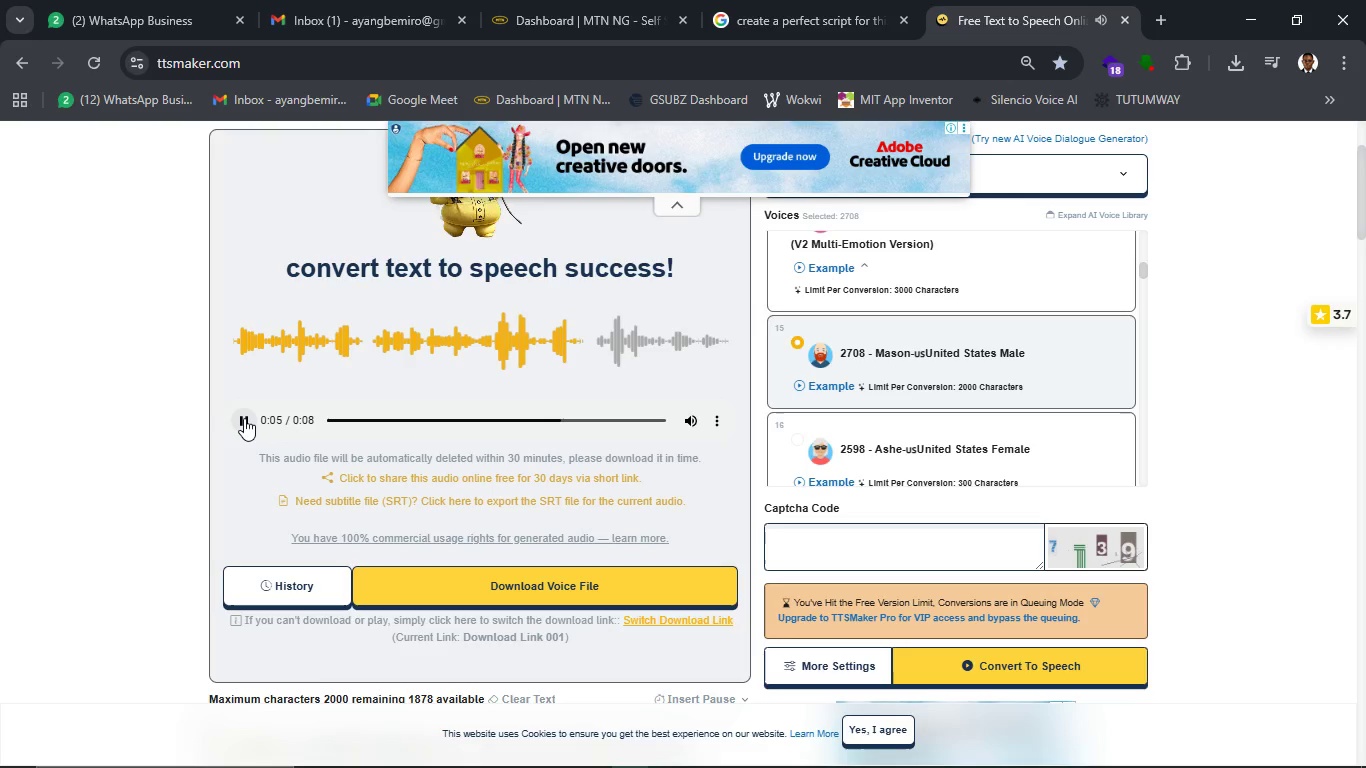 
wait(11.53)
 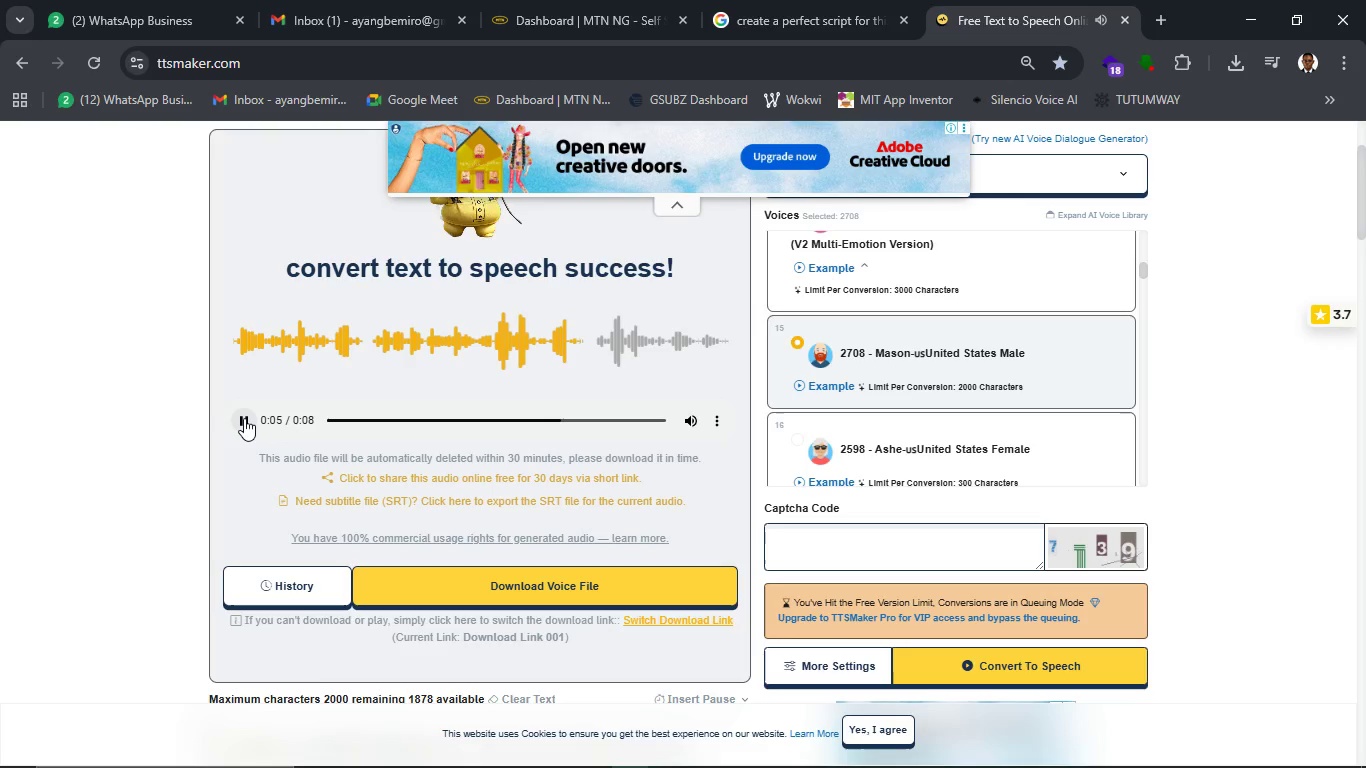 
left_click([432, 578])
 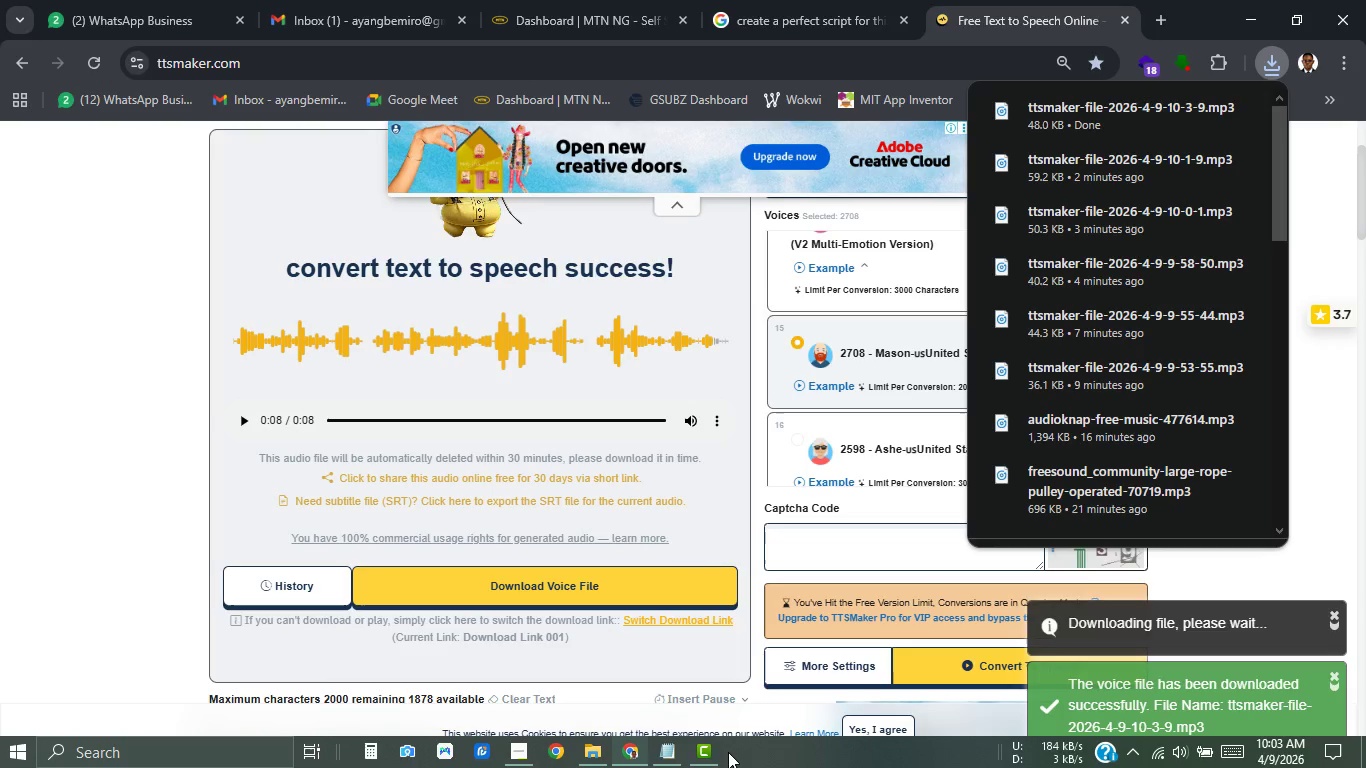 
wait(5.25)
 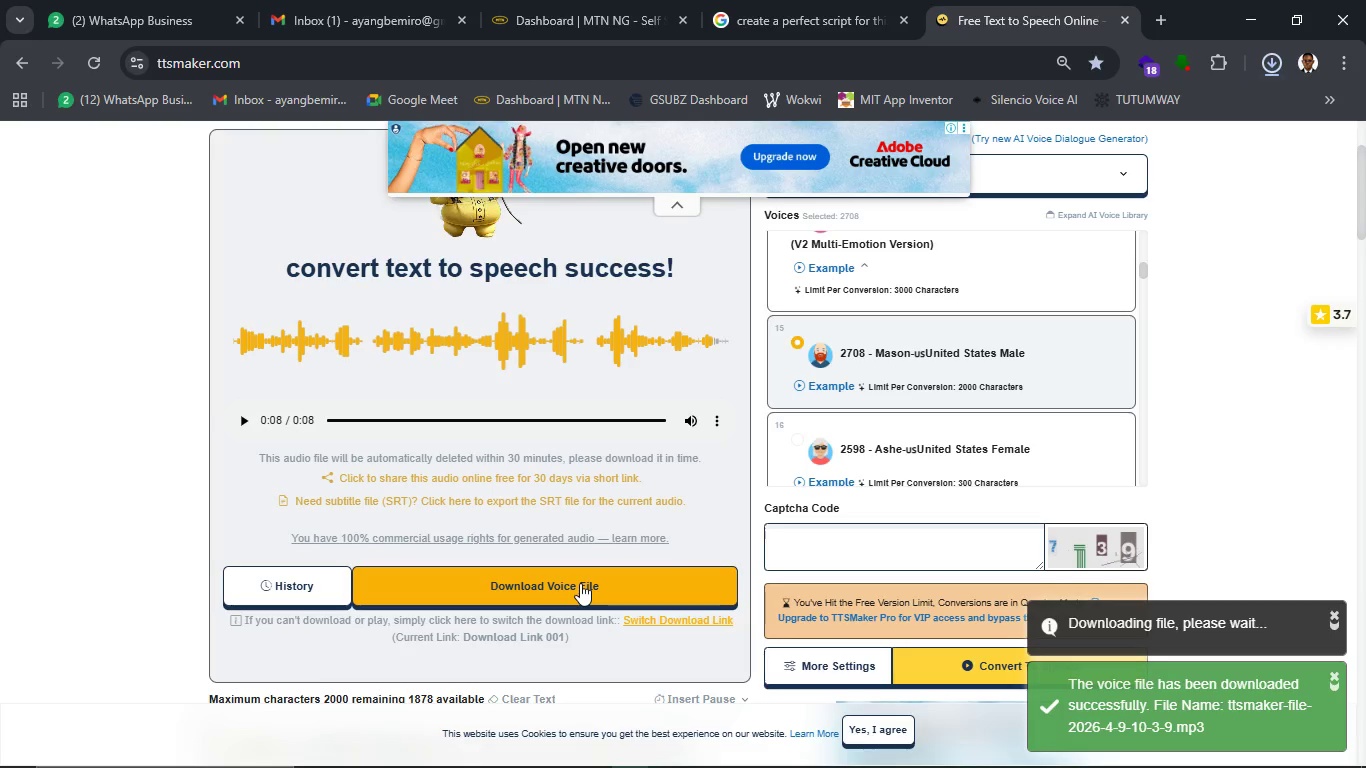 
left_click([607, 747])
 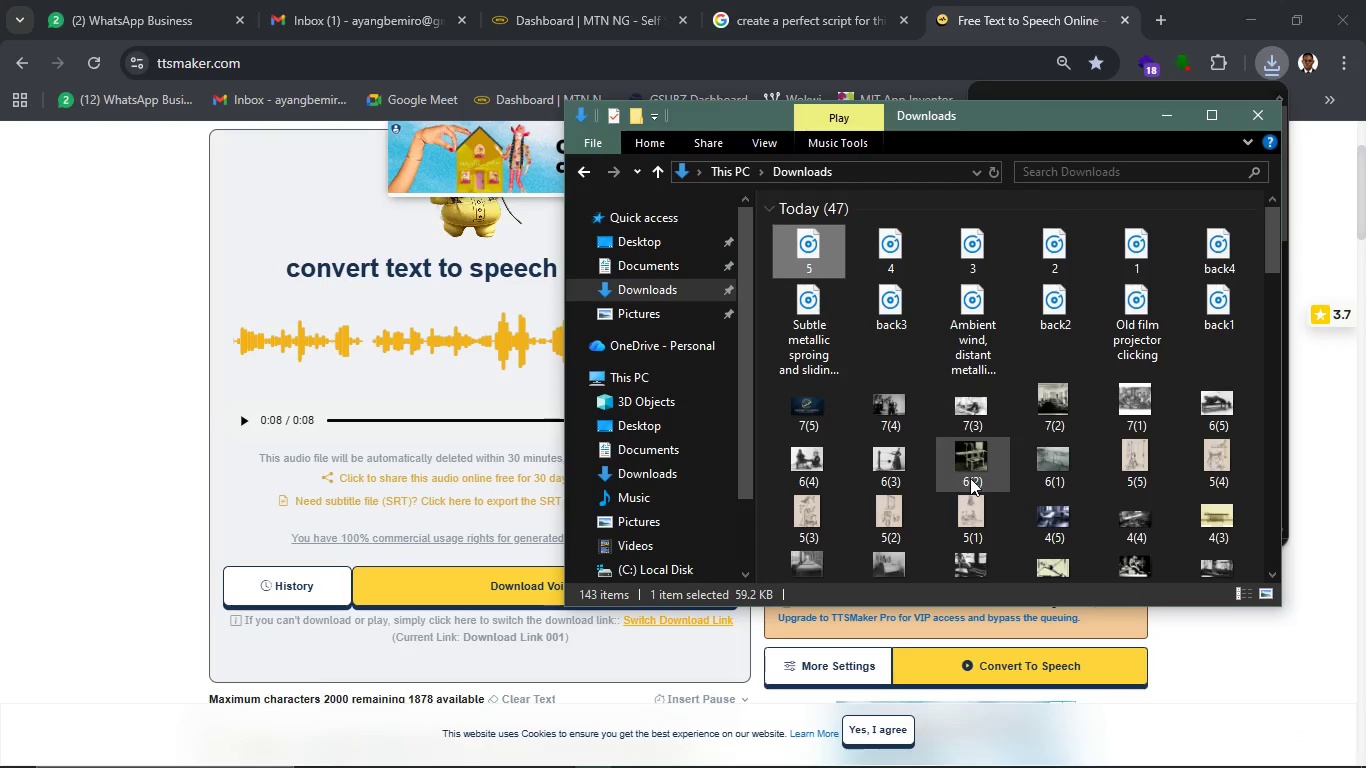 
key(Control+E)
 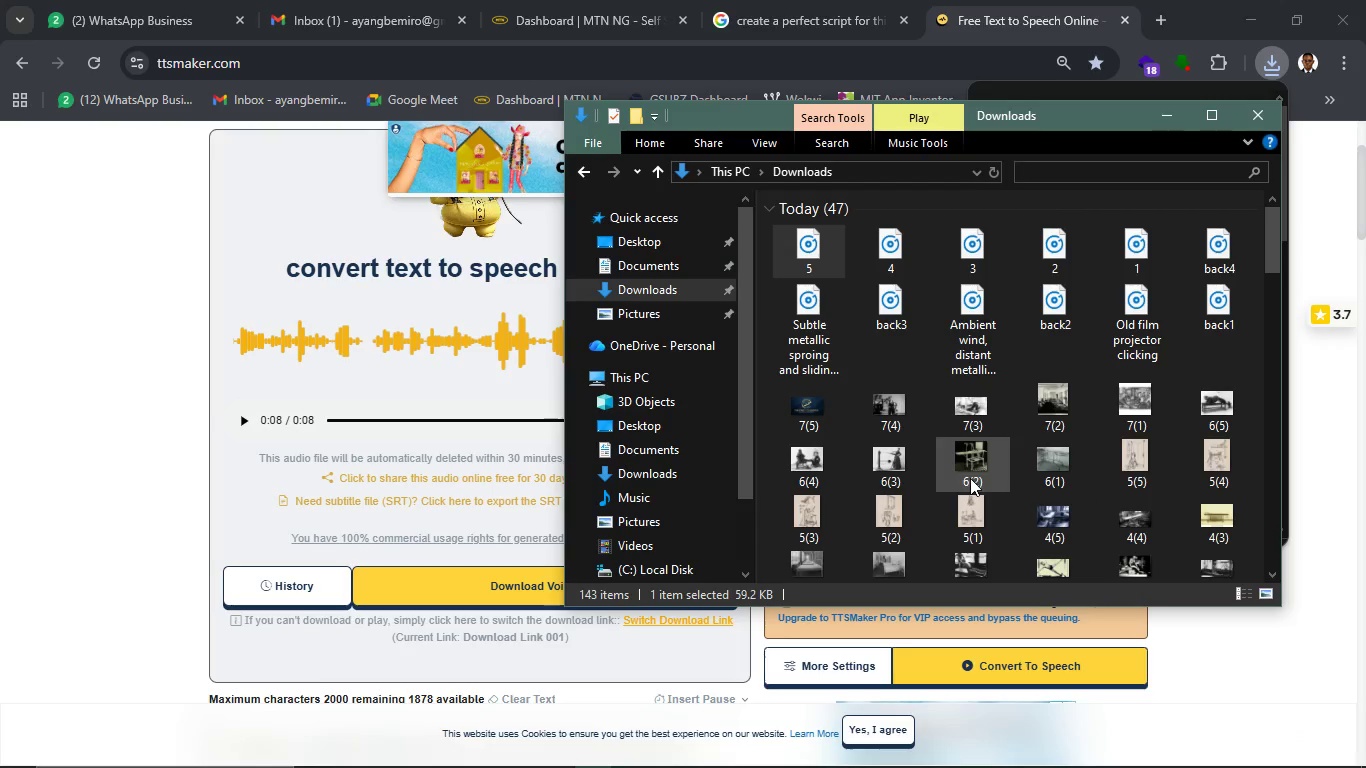 
key(Control+R)
 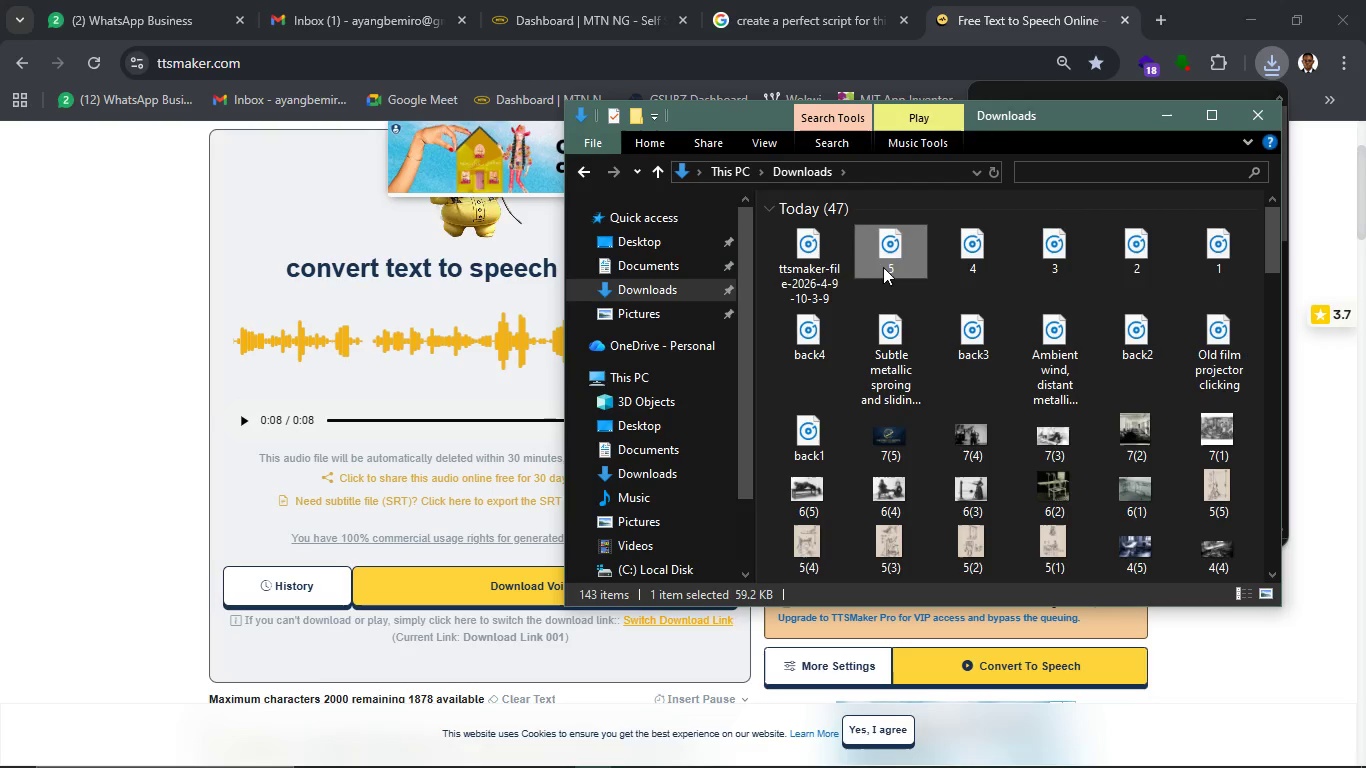 
left_click([809, 258])
 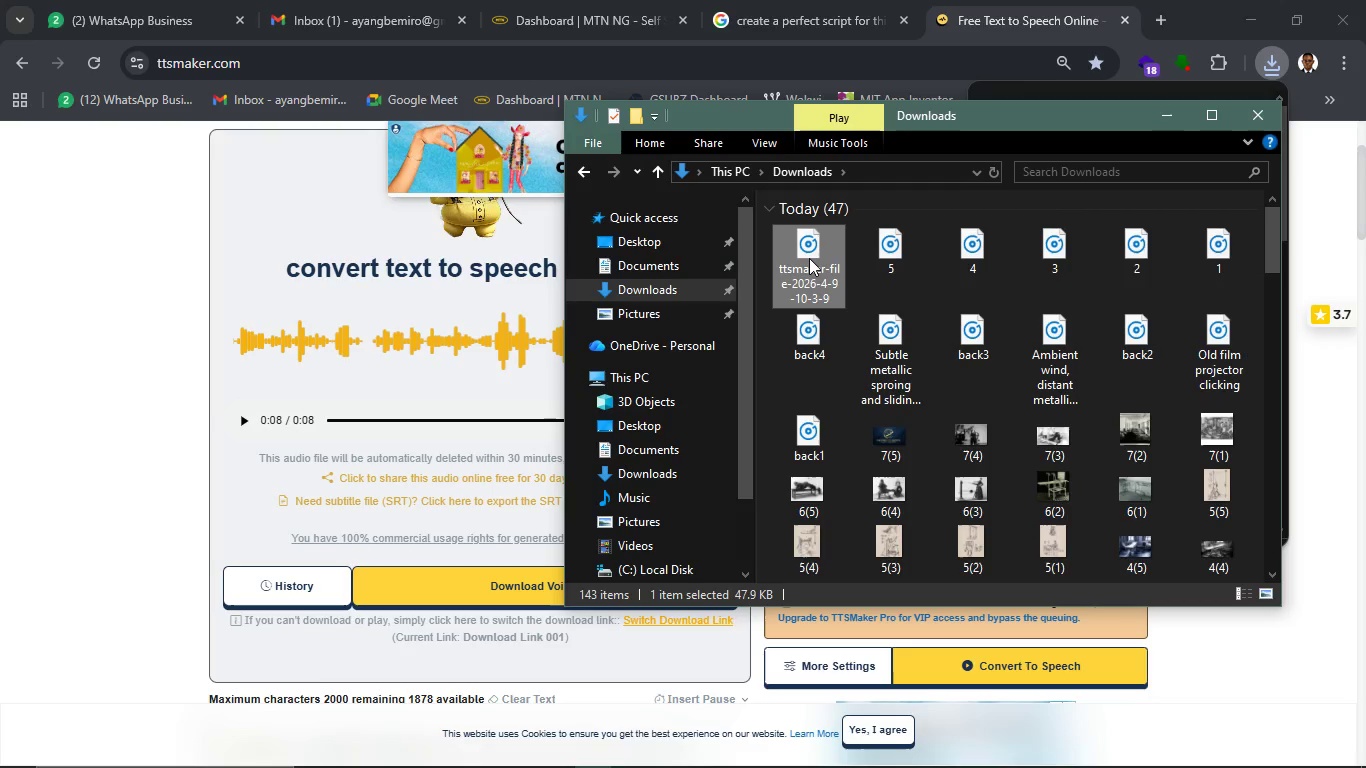 
key(F2)
 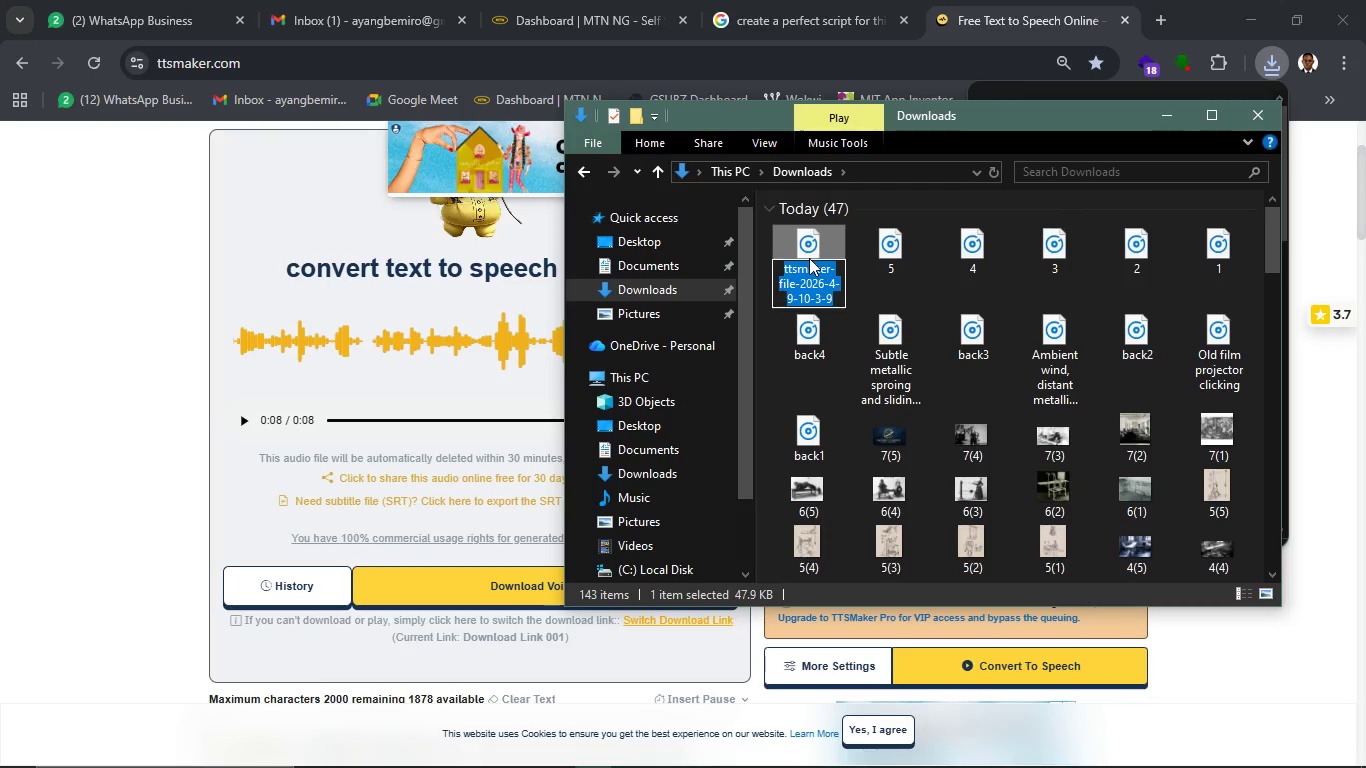 
key(6)
 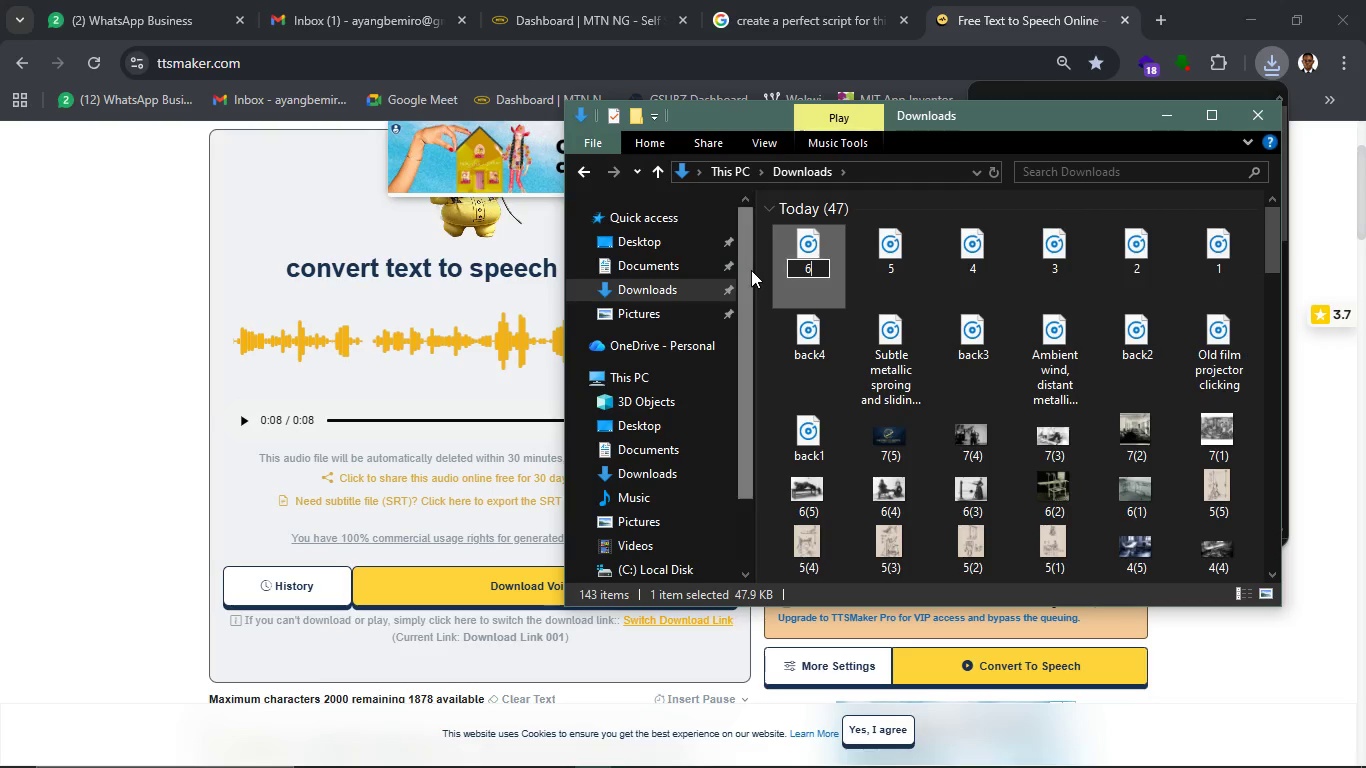 
key(Enter)
 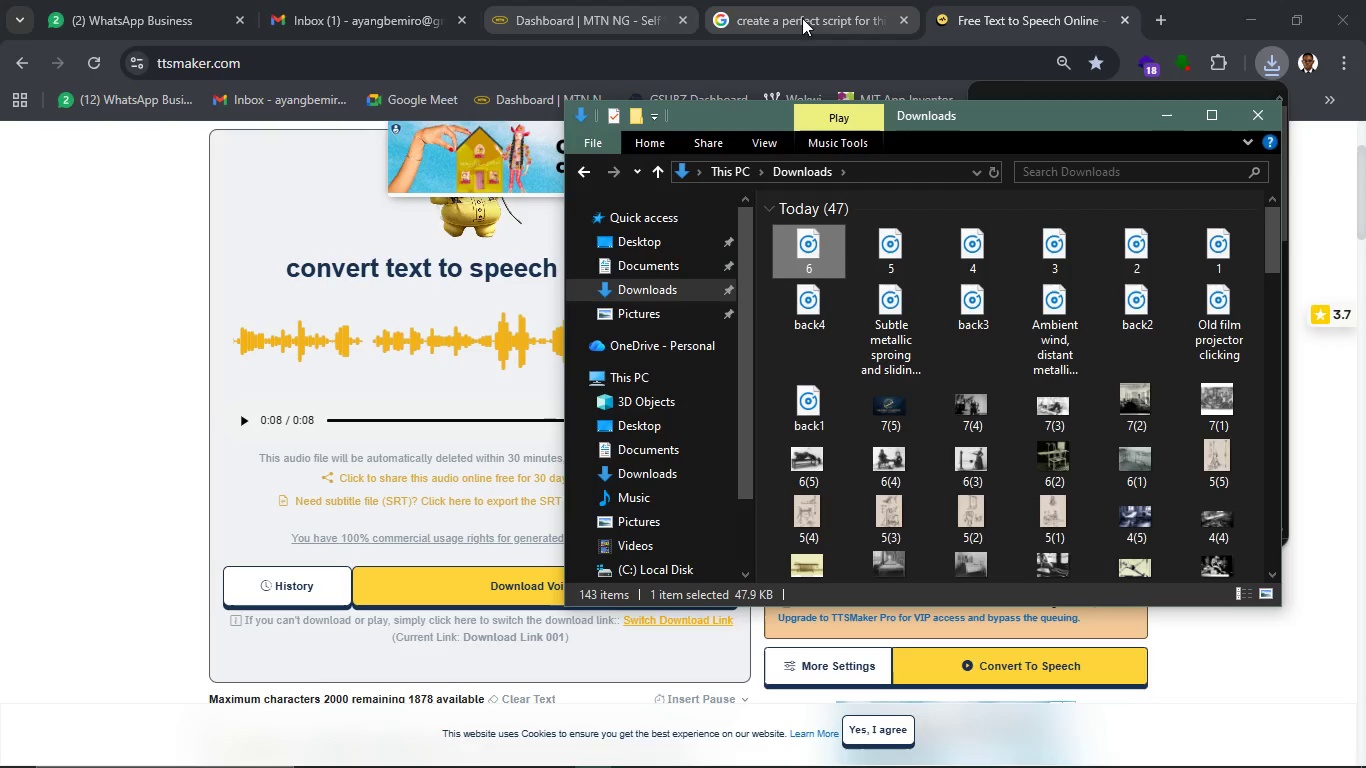 
left_click([804, 17])
 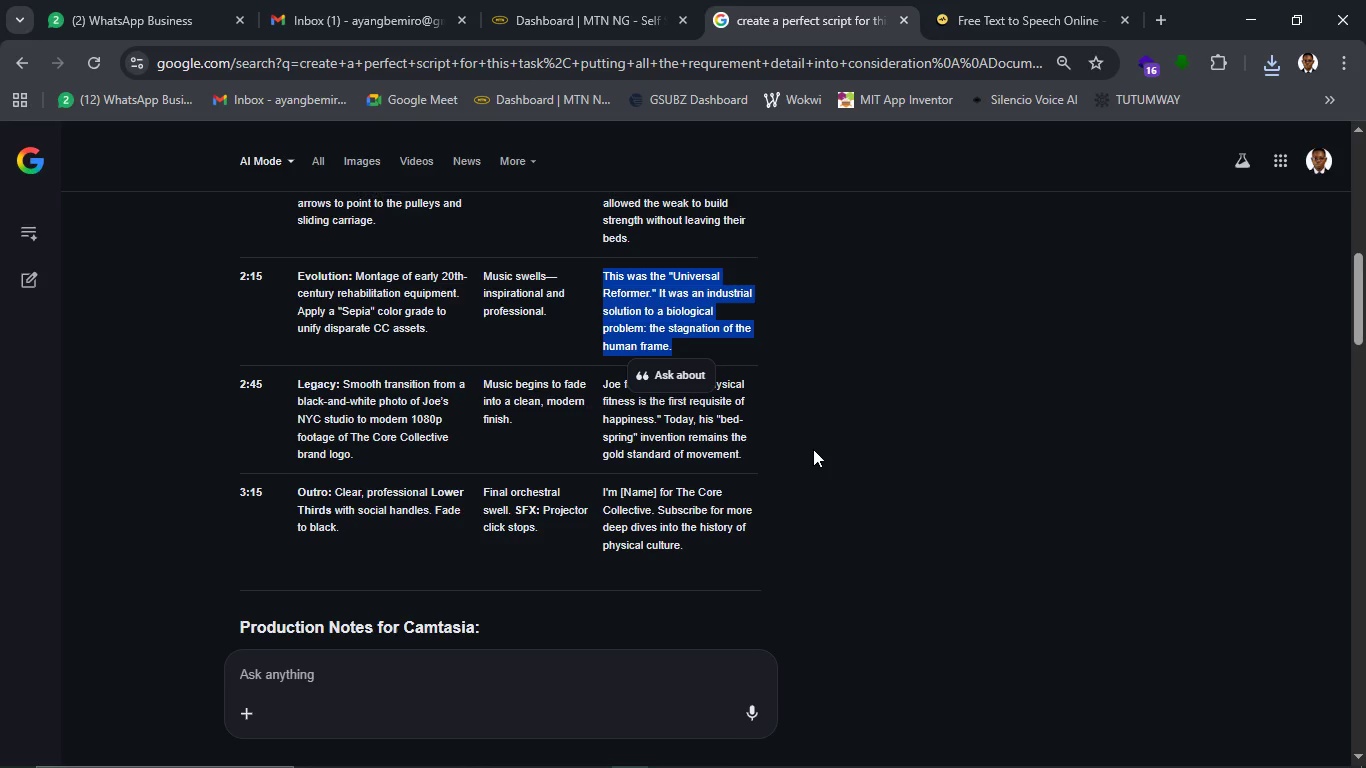 
left_click([813, 449])
 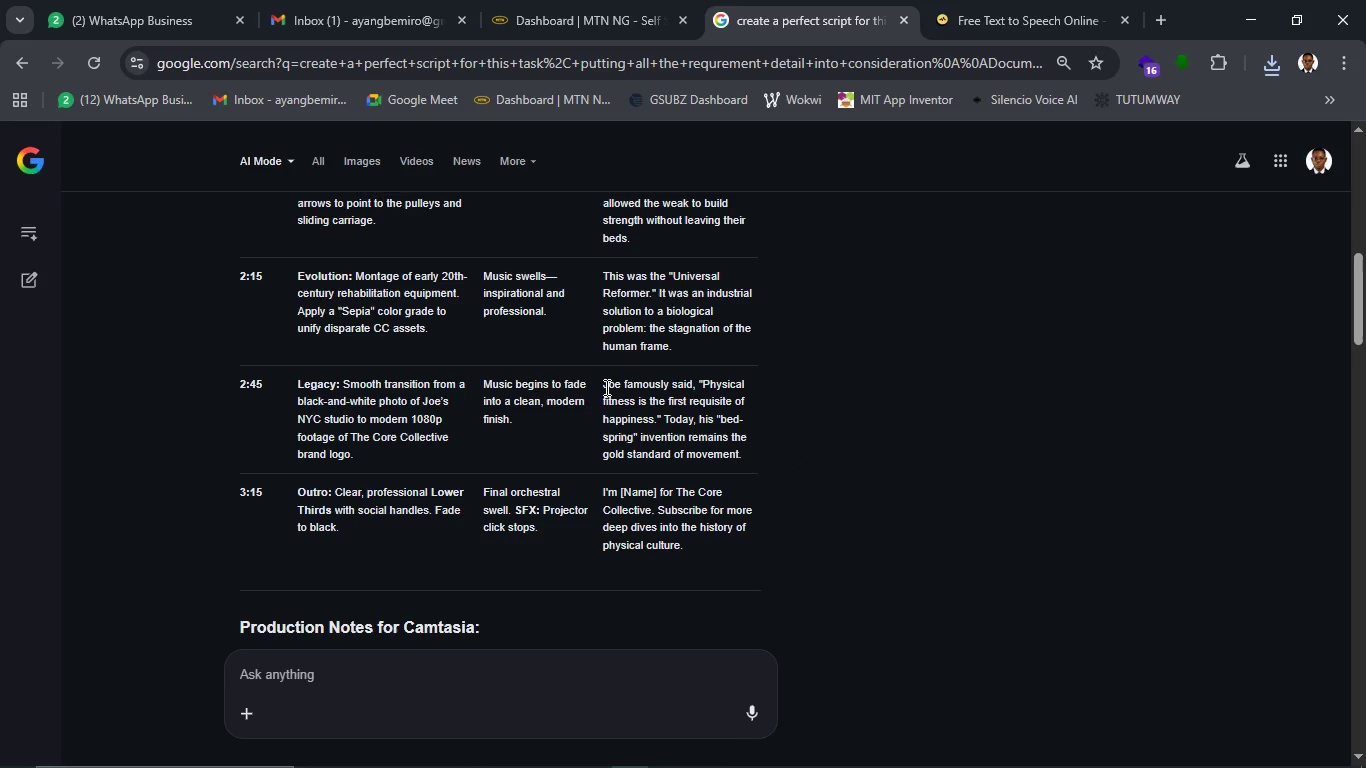 
left_click_drag(start_coordinate=[604, 387], to_coordinate=[741, 448])
 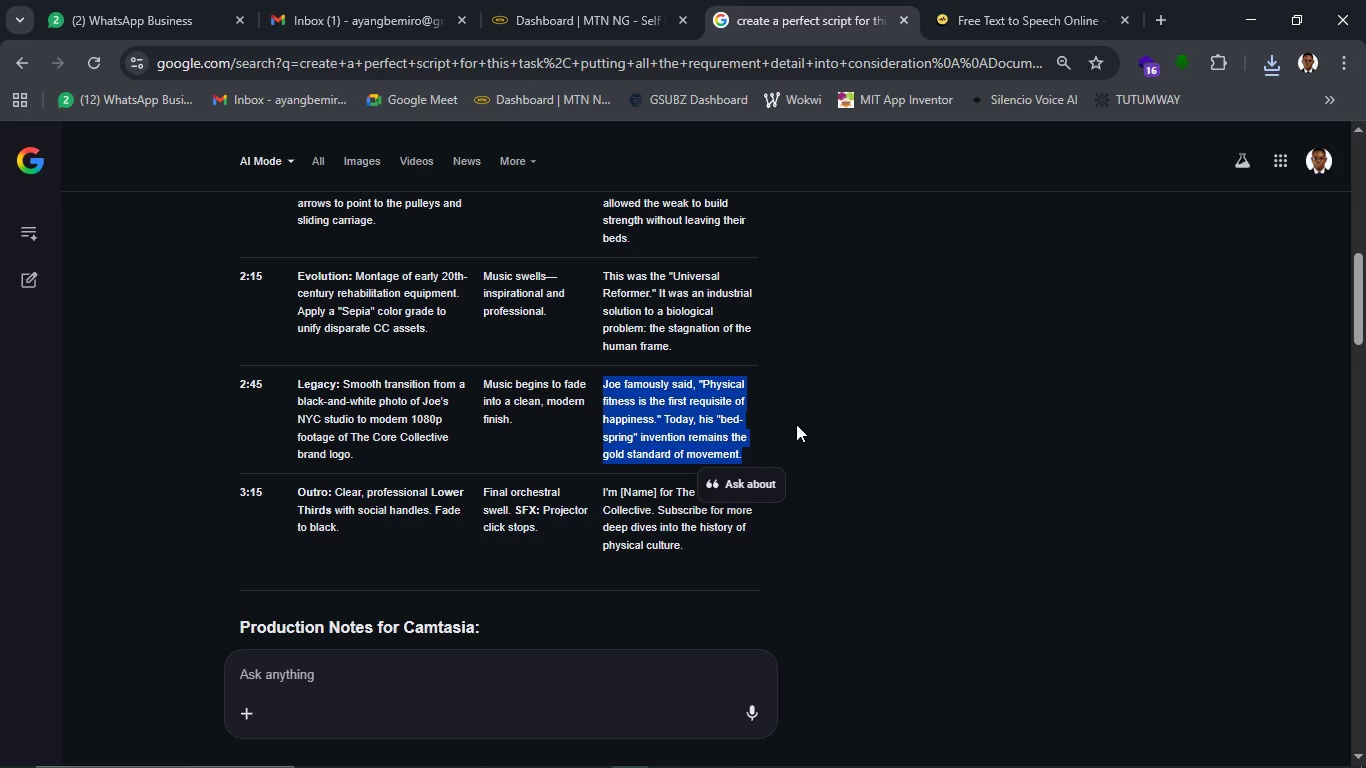 
key(Control+C)
 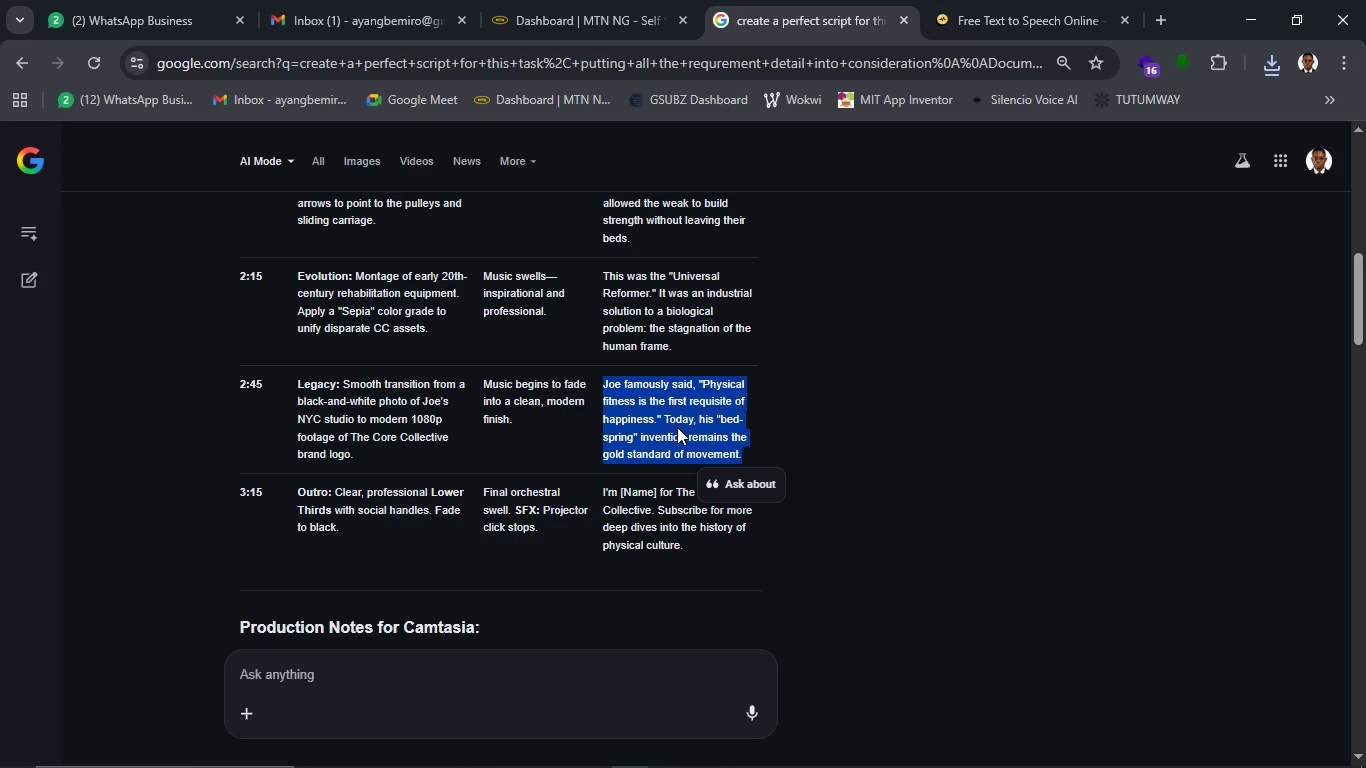 
wait(7.33)
 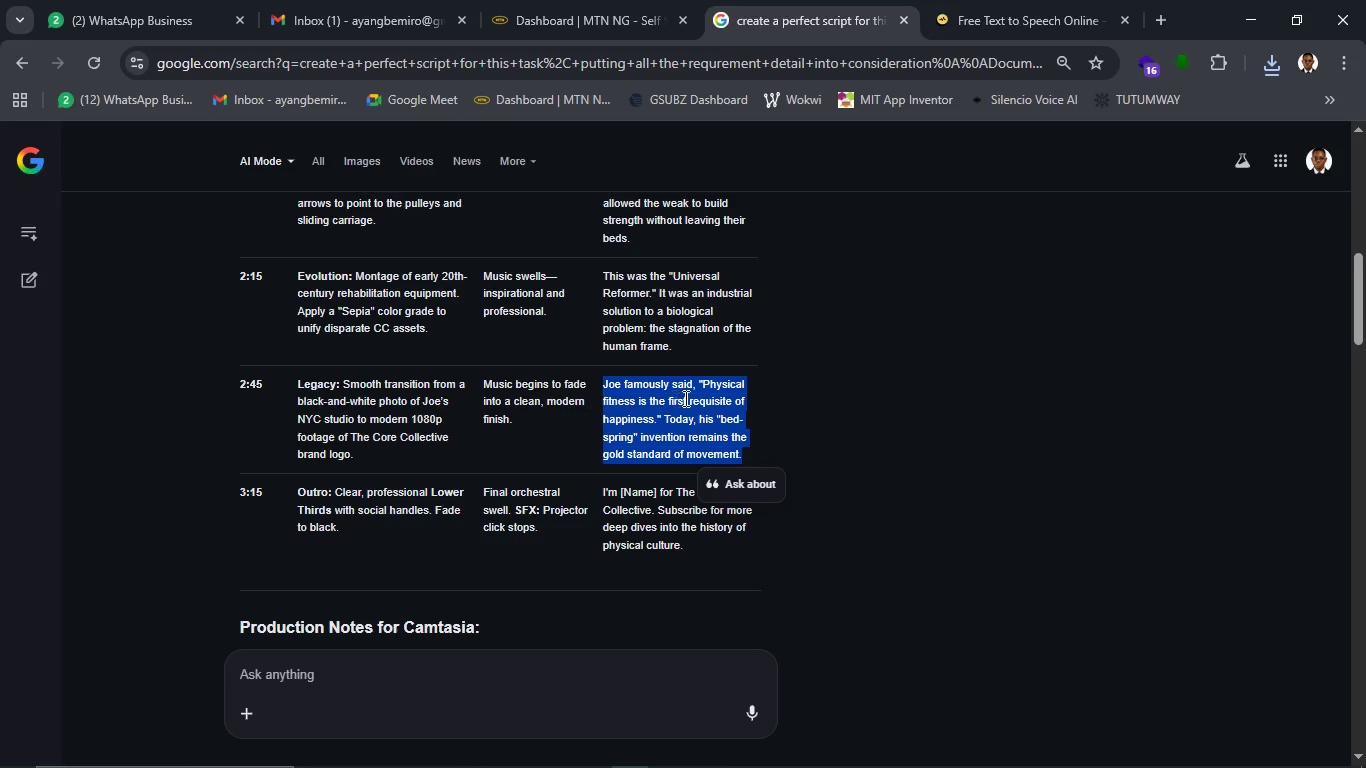 
left_click([1016, 23])
 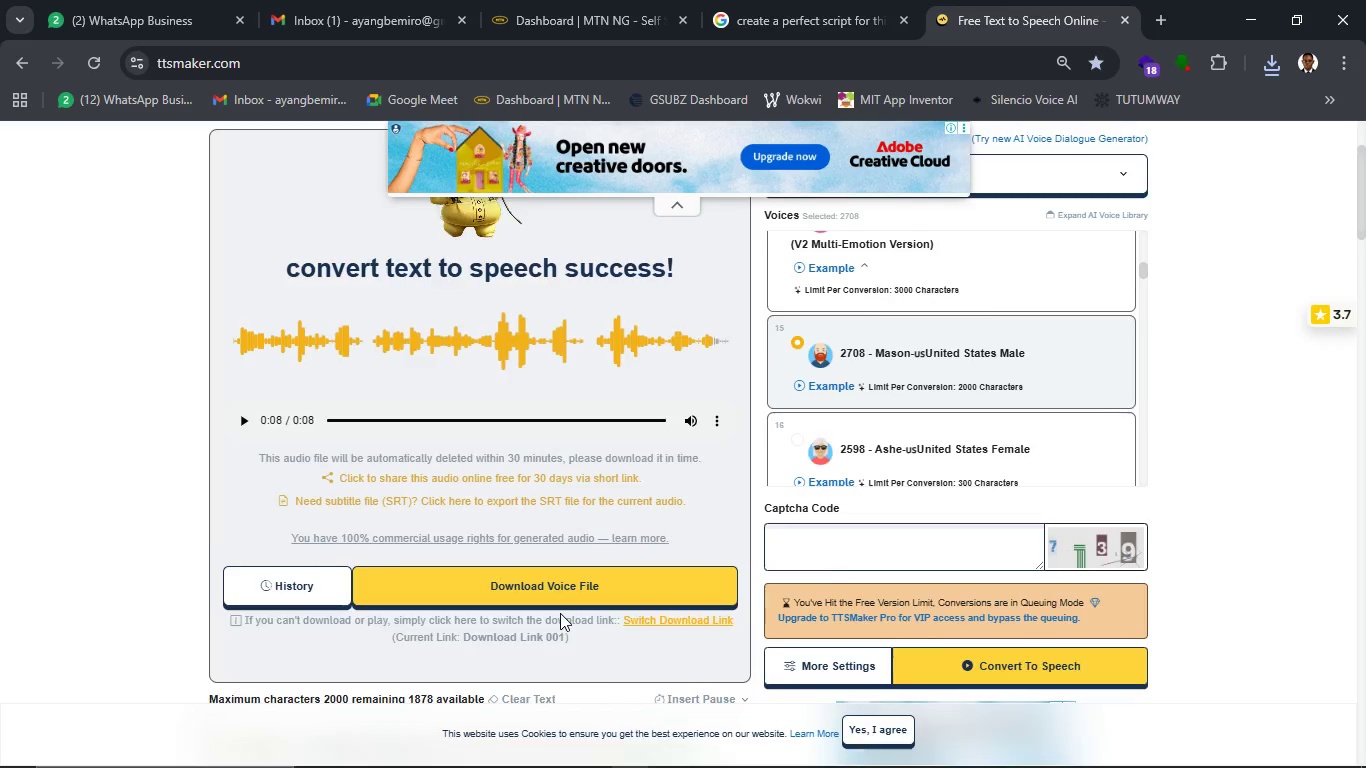 
scroll: coordinate [560, 613], scroll_direction: down, amount: 2.0
 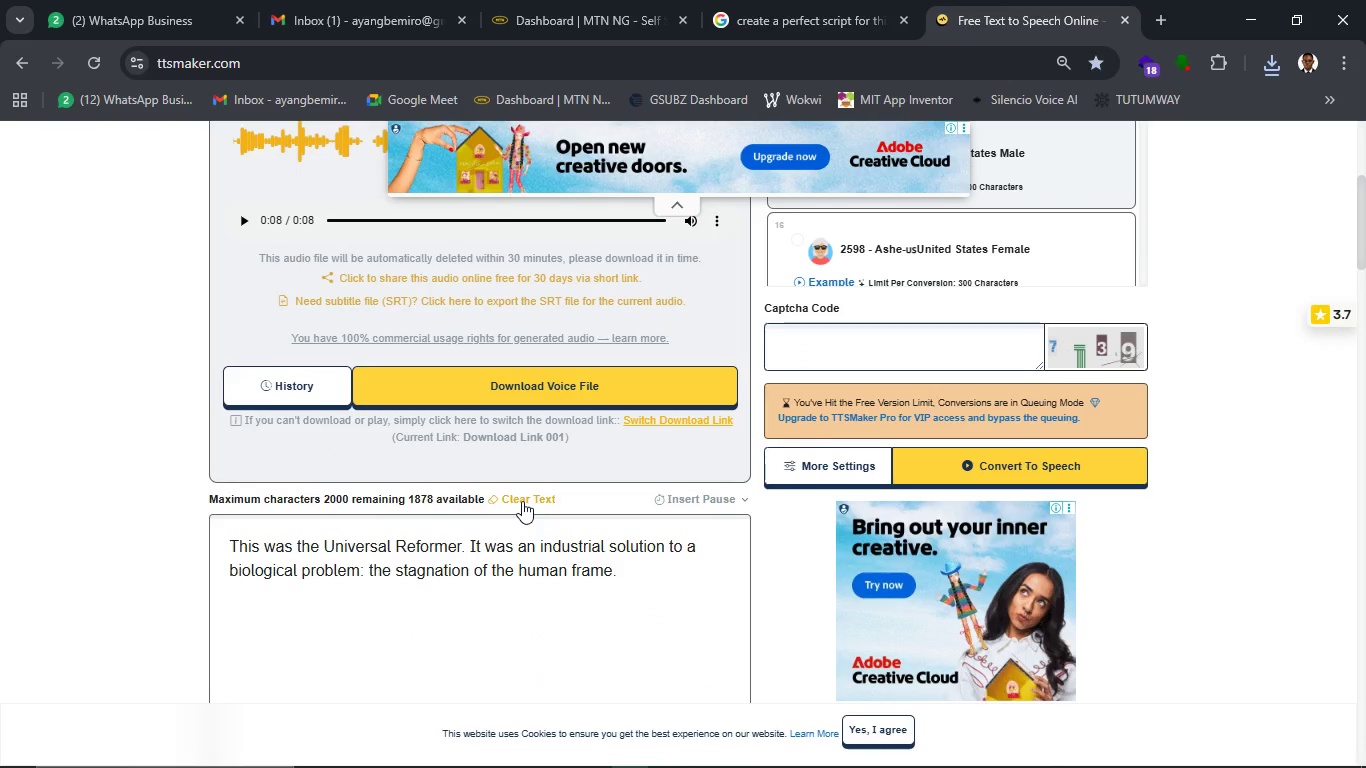 
left_click([522, 501])
 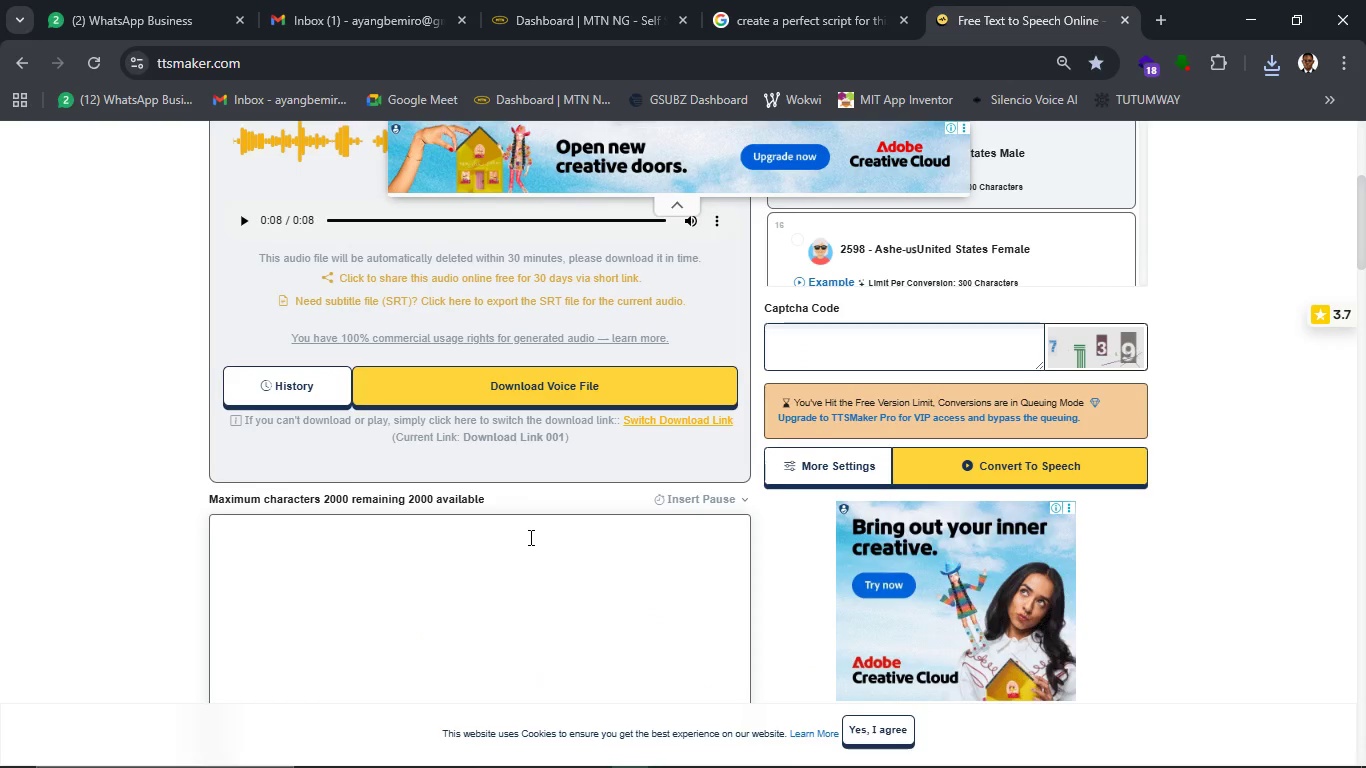 
key(Control+V)
 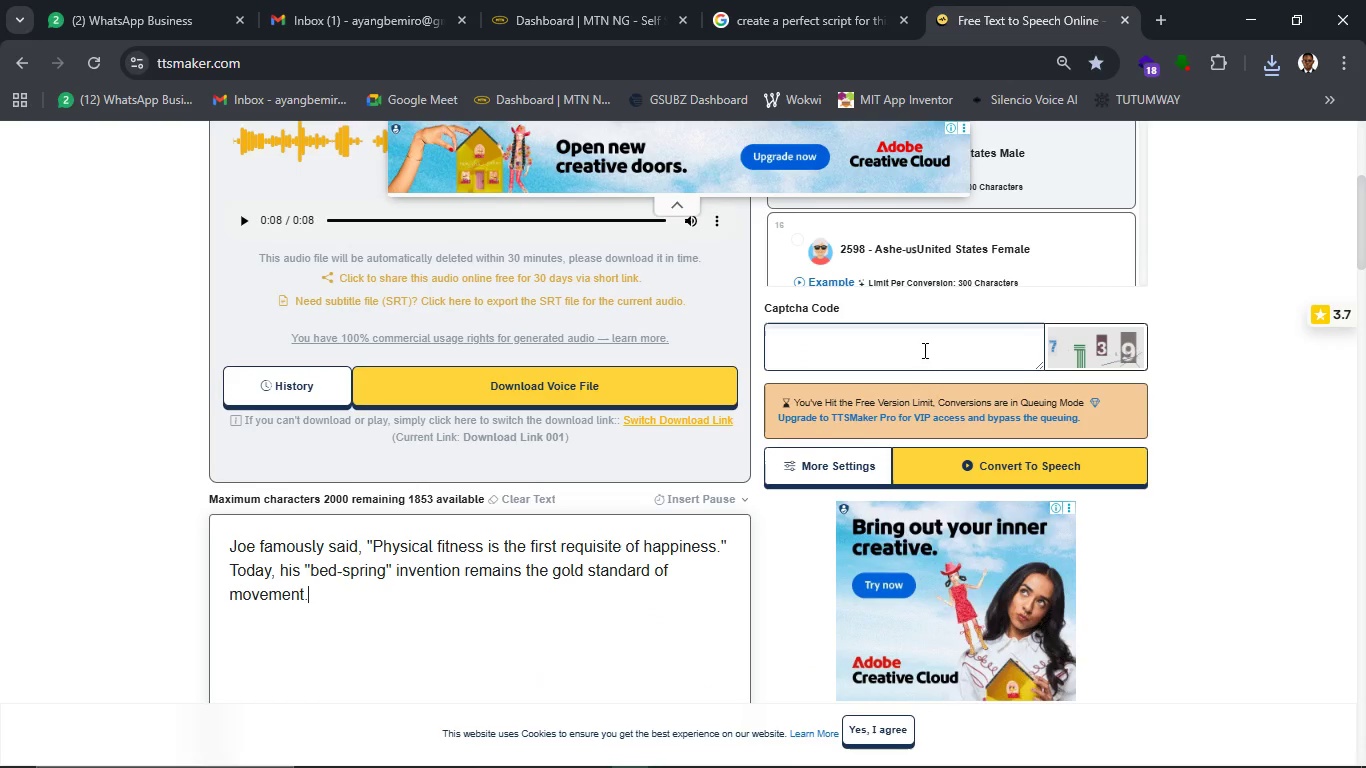 
left_click([923, 350])
 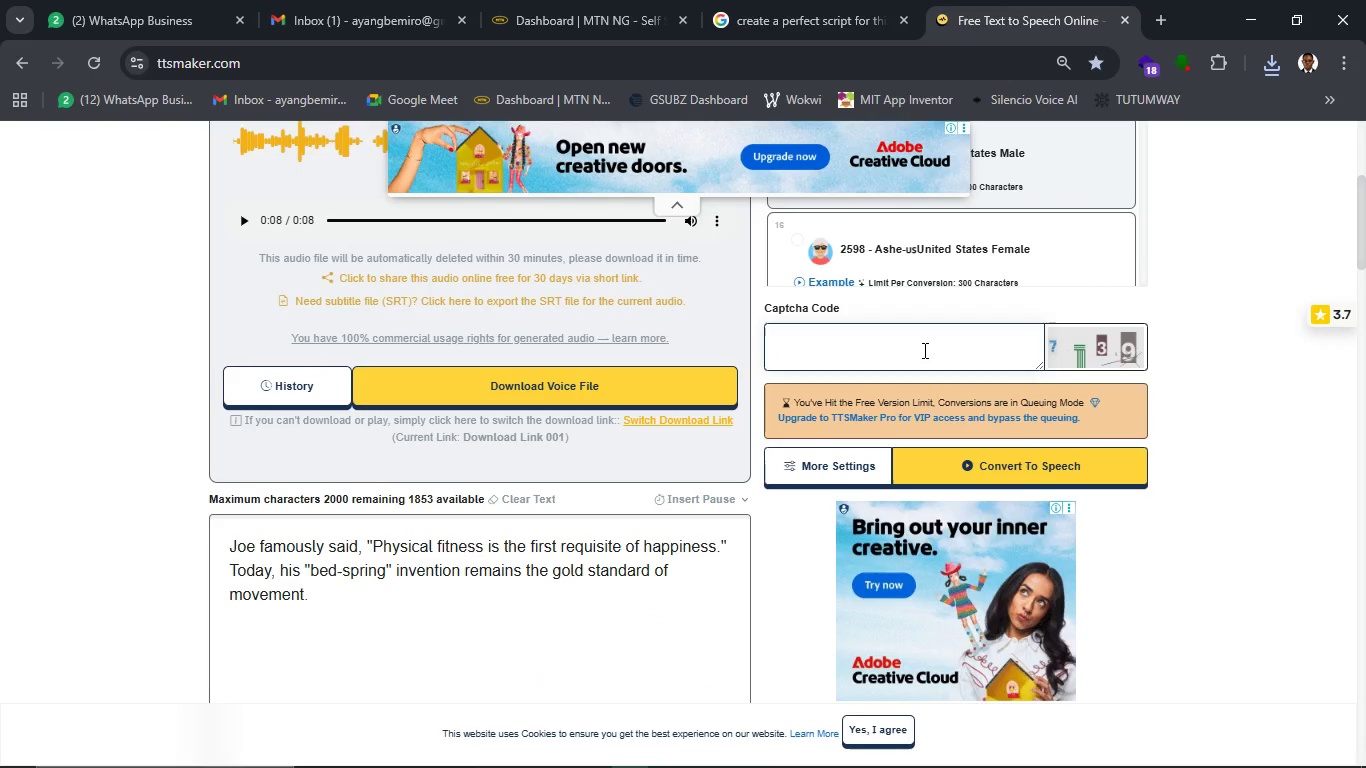 
type(7139)
 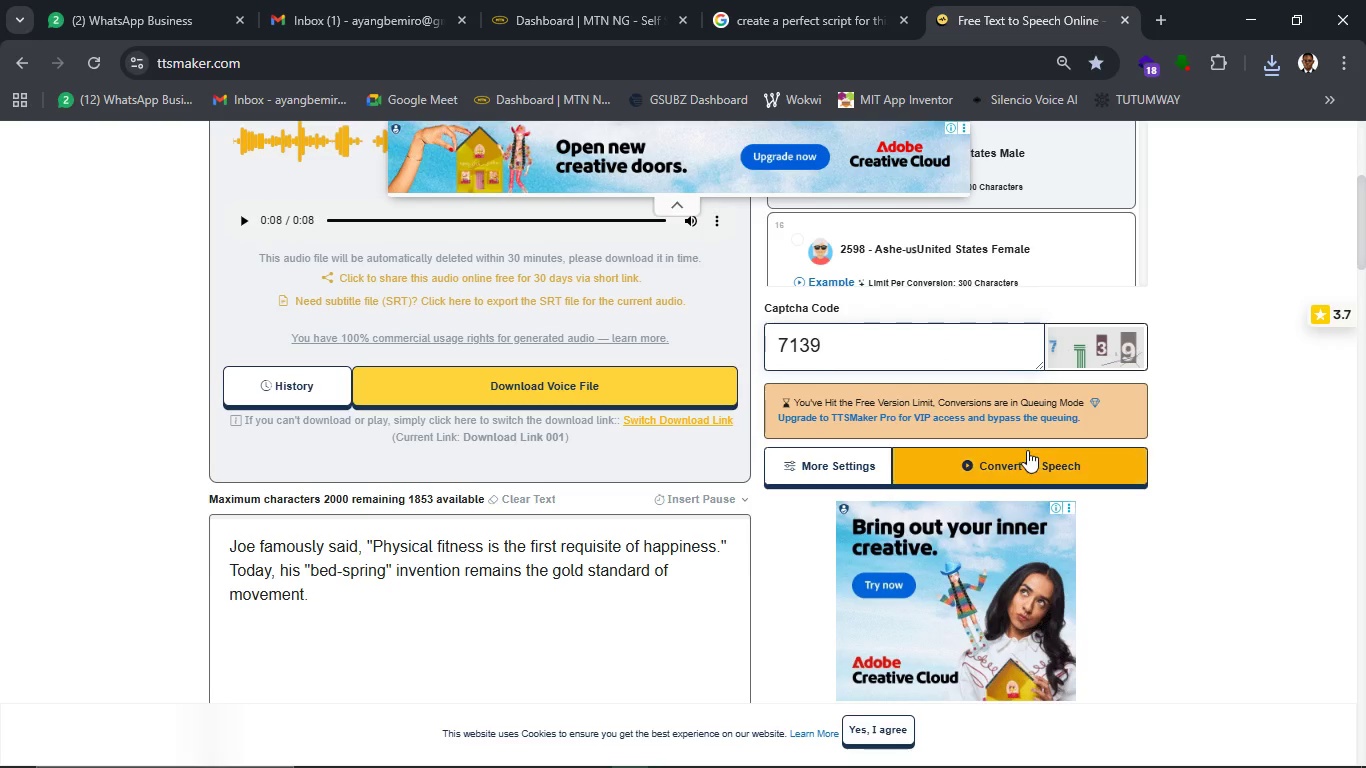 
left_click([1028, 453])
 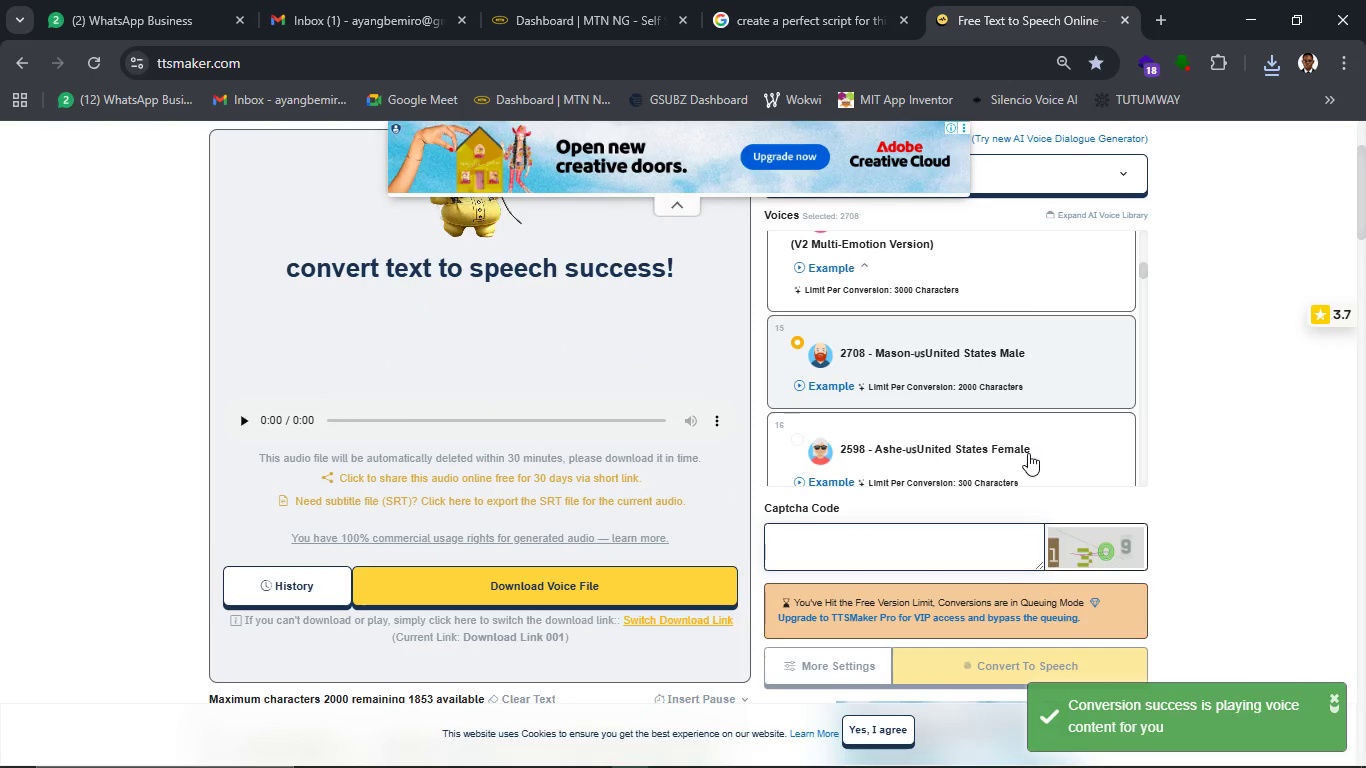 
wait(9.09)
 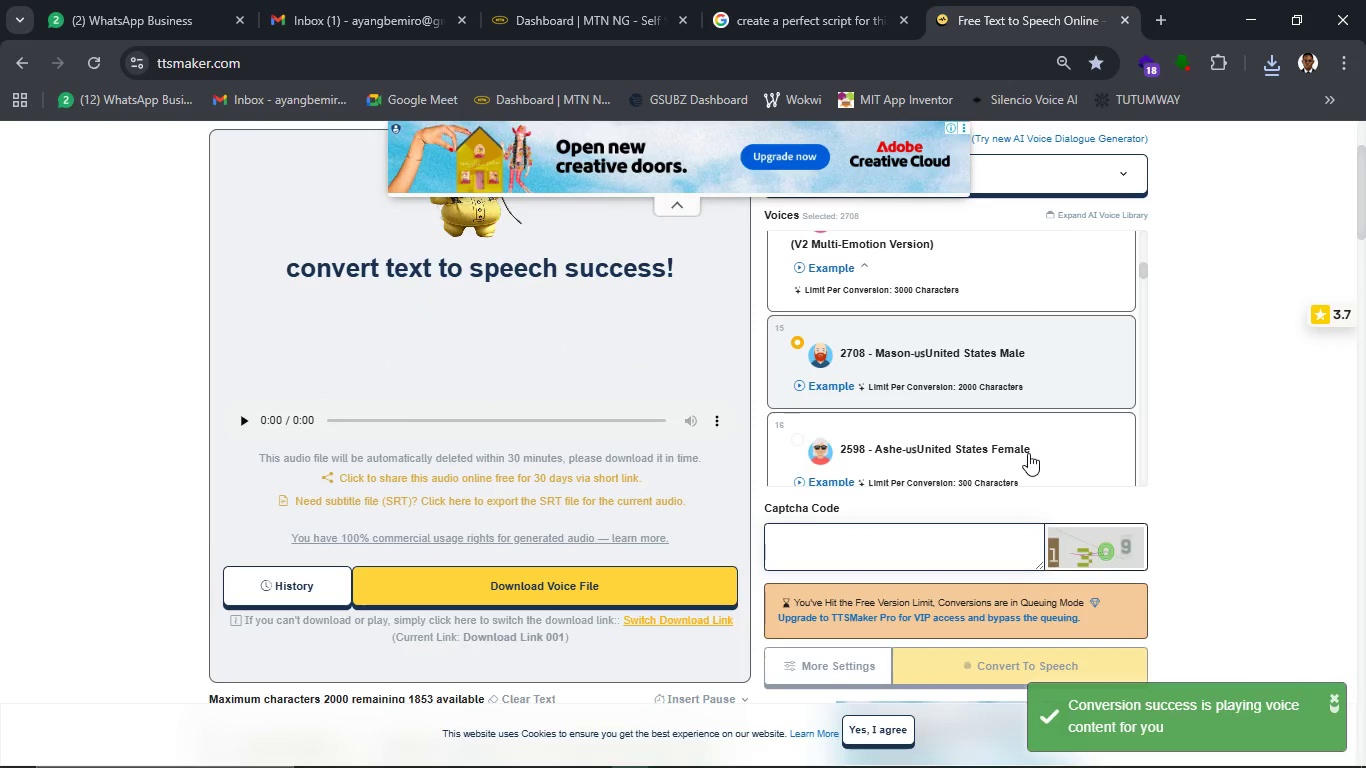 
scroll: coordinate [619, 501], scroll_direction: down, amount: 3.0
 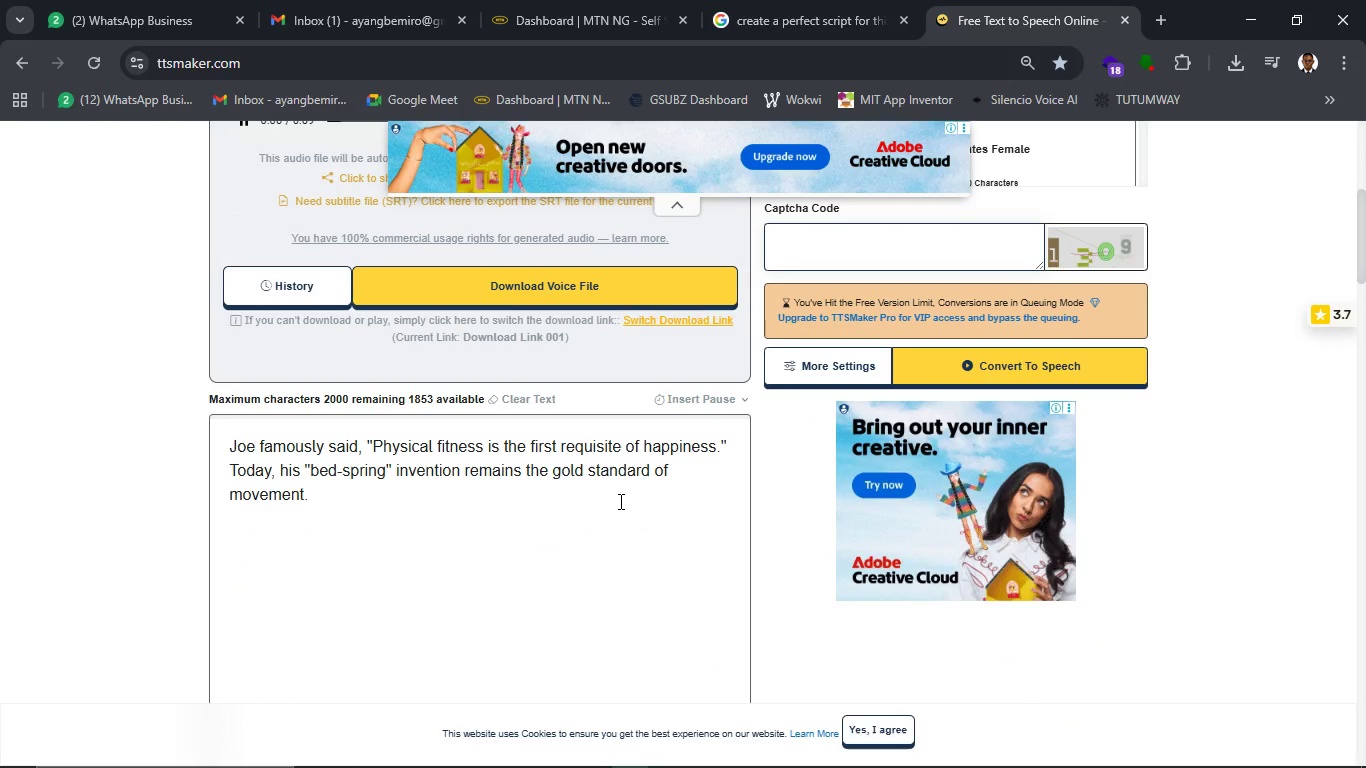 
scroll: coordinate [619, 501], scroll_direction: up, amount: 2.0
 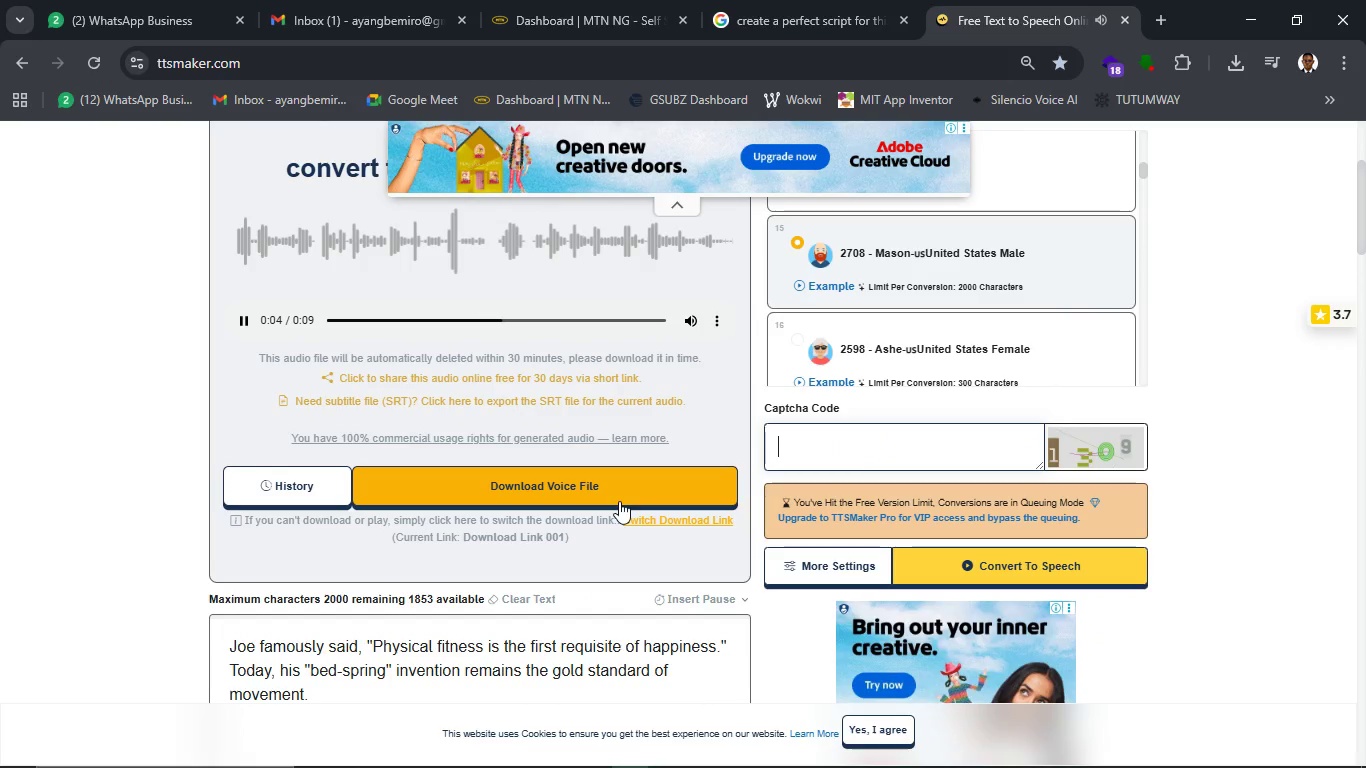 
wait(8.55)
 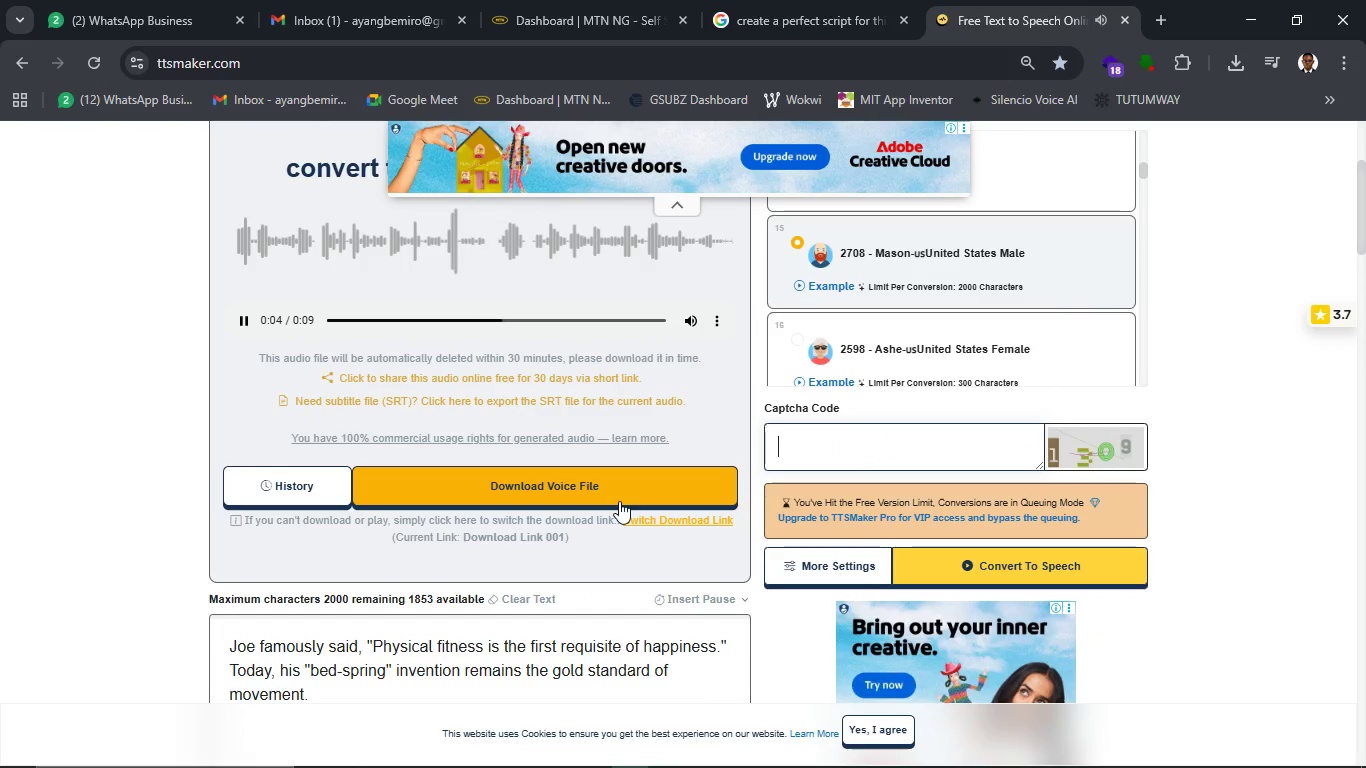 
left_click([622, 471])
 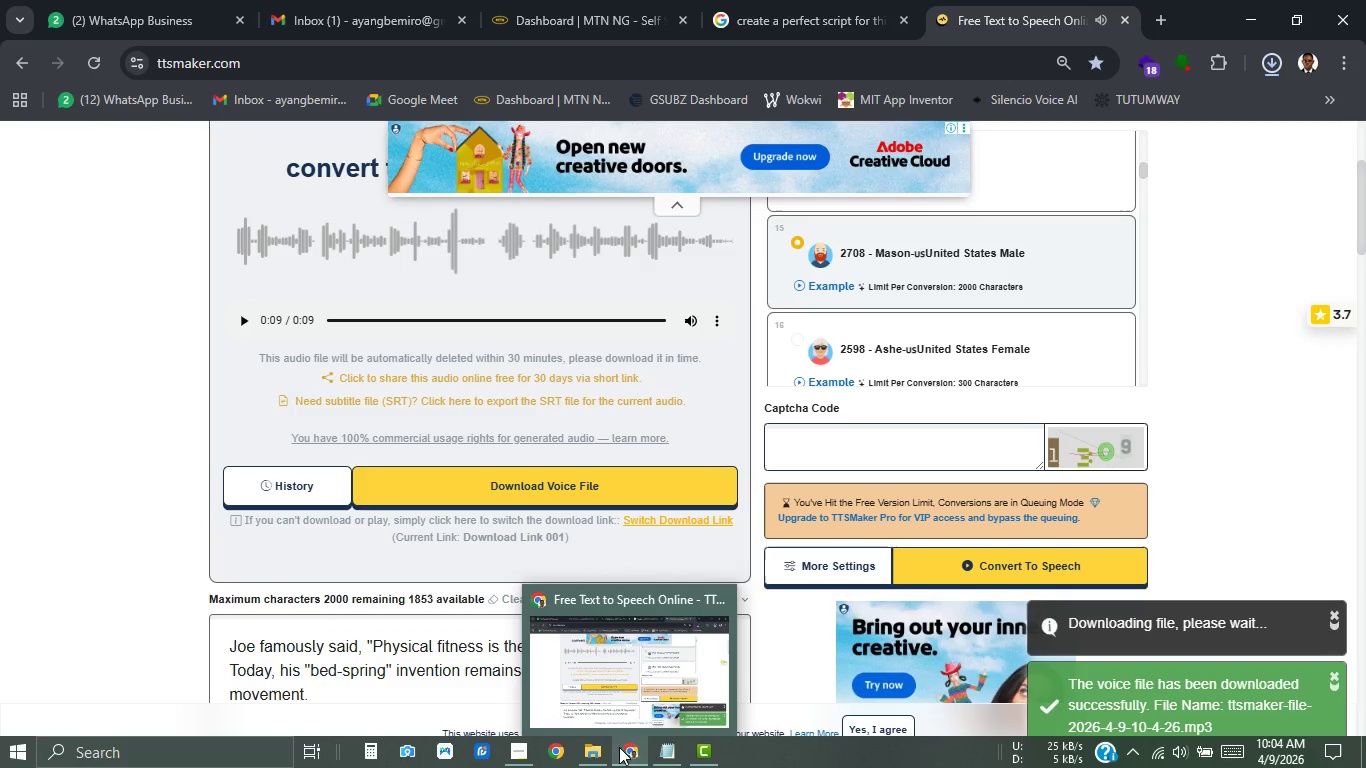 
left_click([589, 747])
 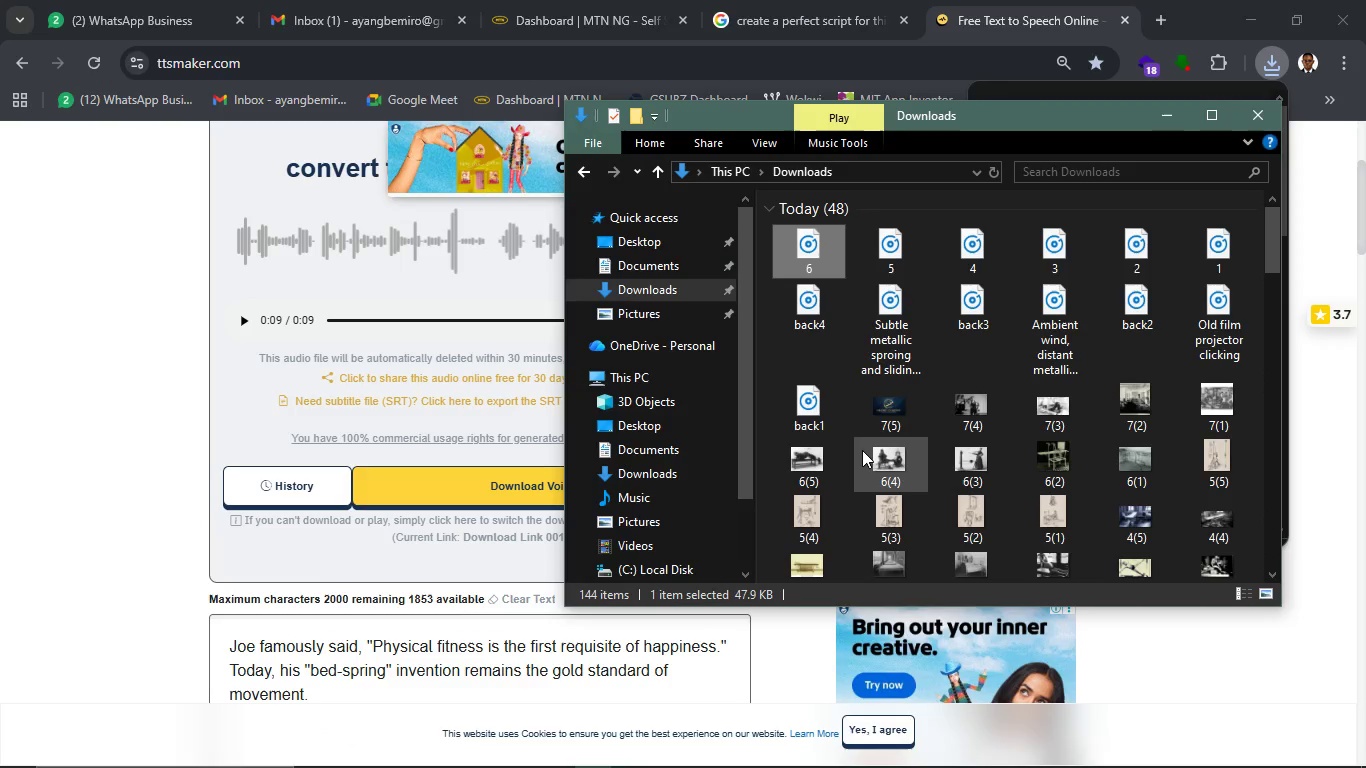 
key(Control+R)
 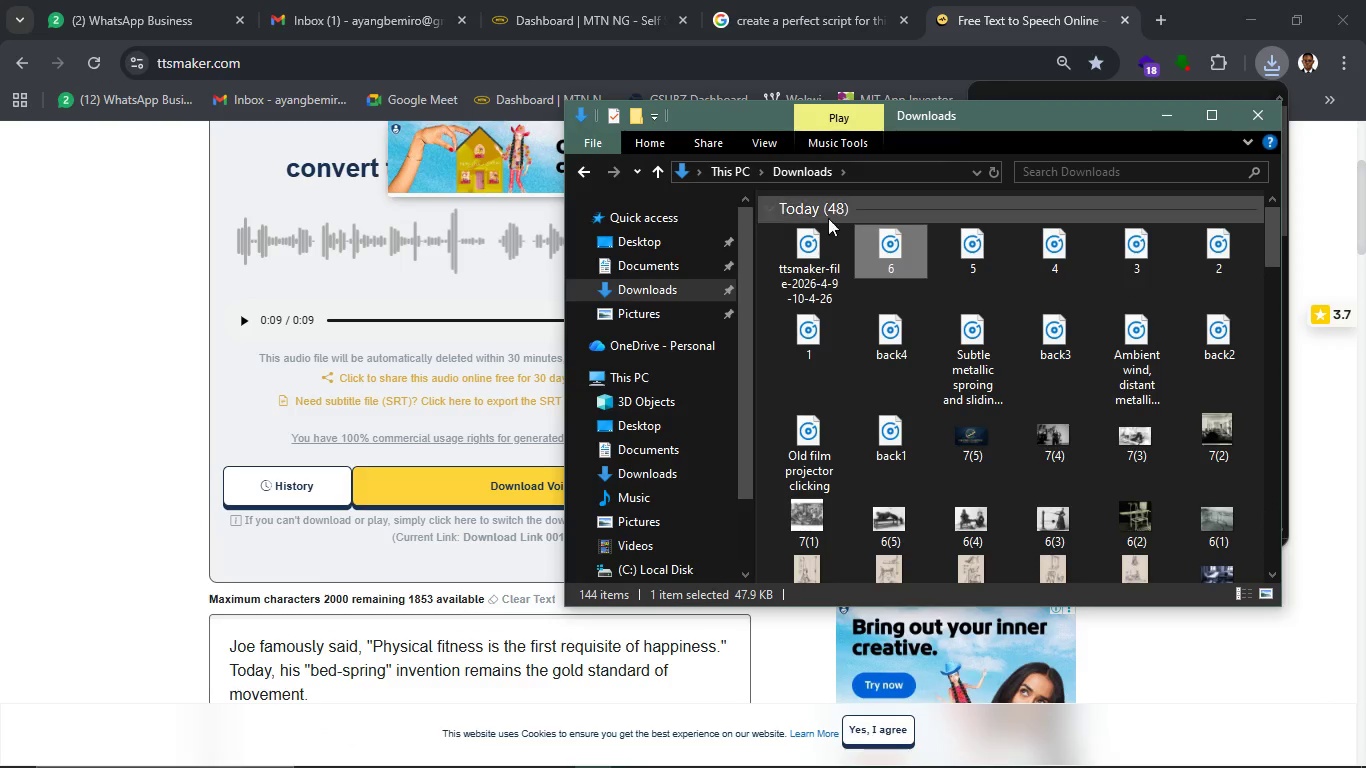 
left_click([821, 228])
 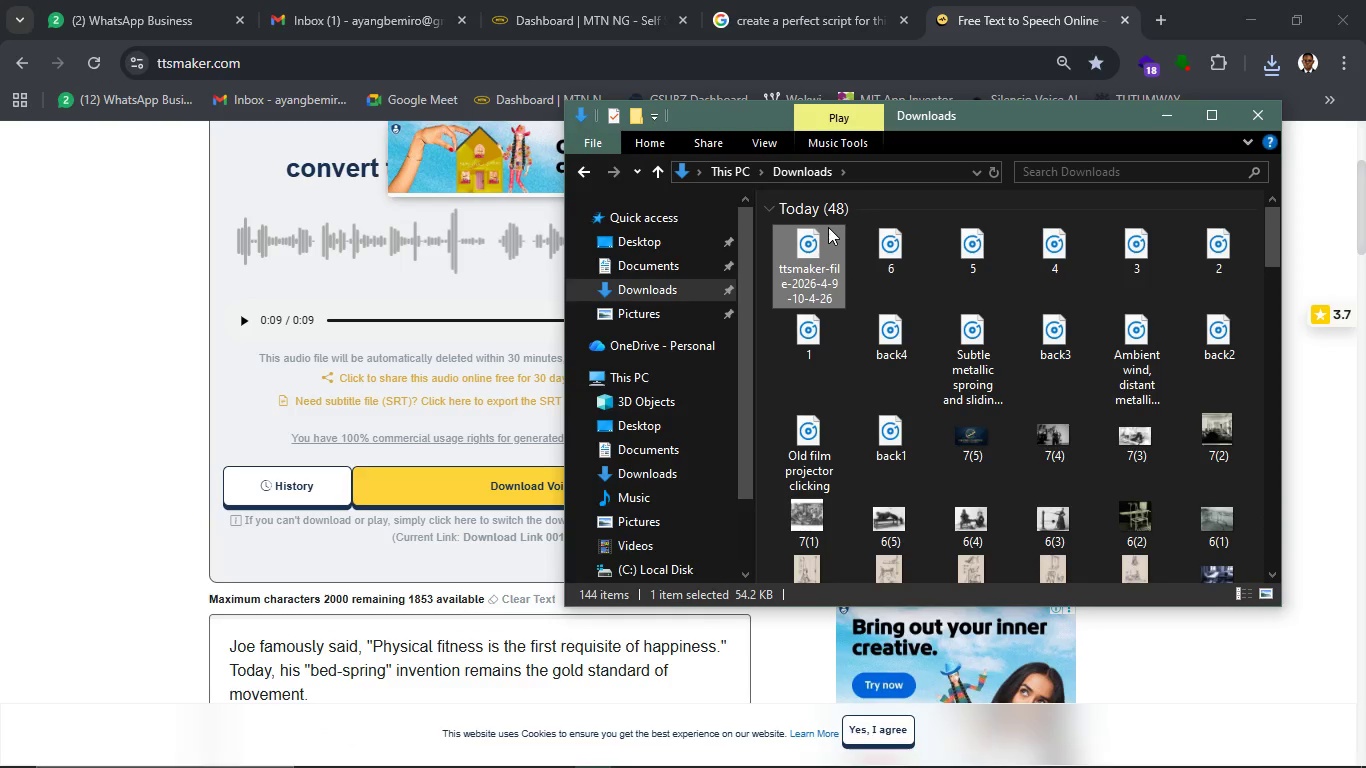 
key(F2)
 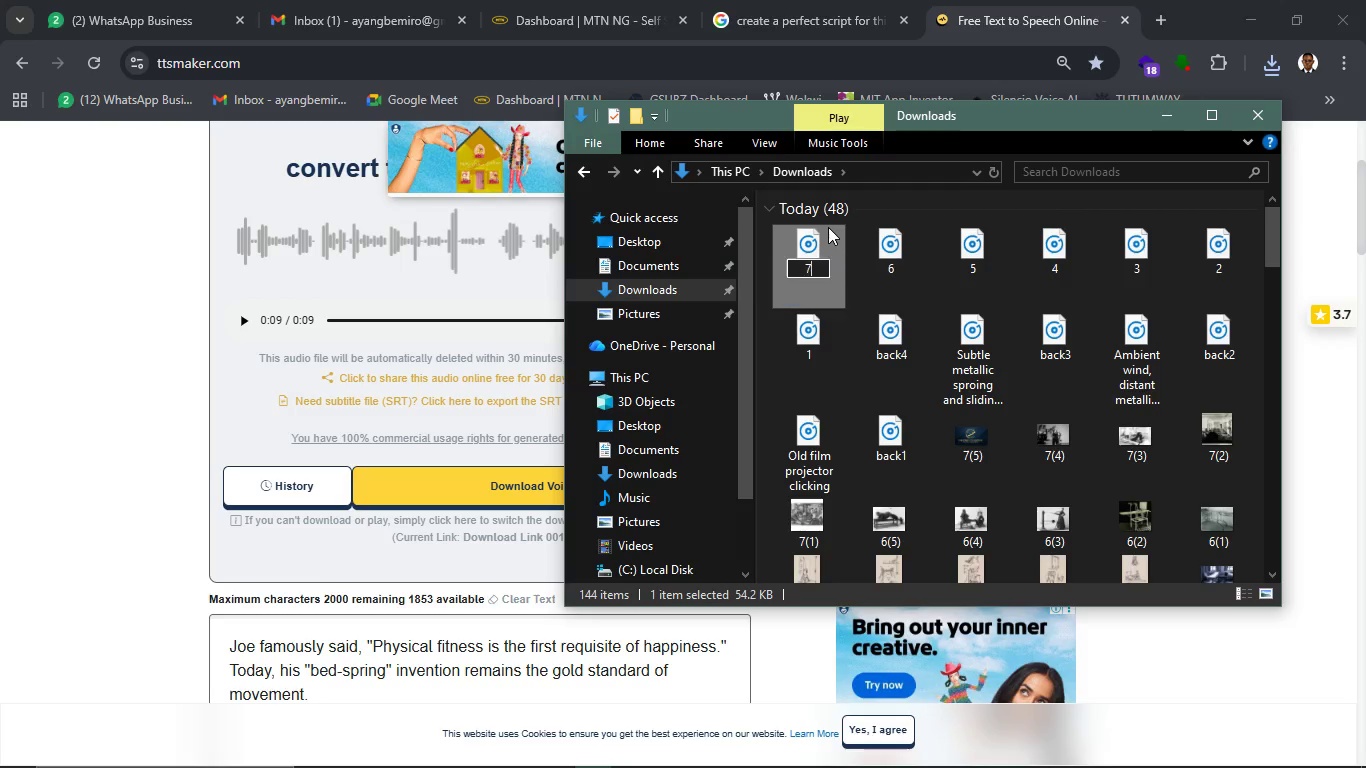 
key(7)
 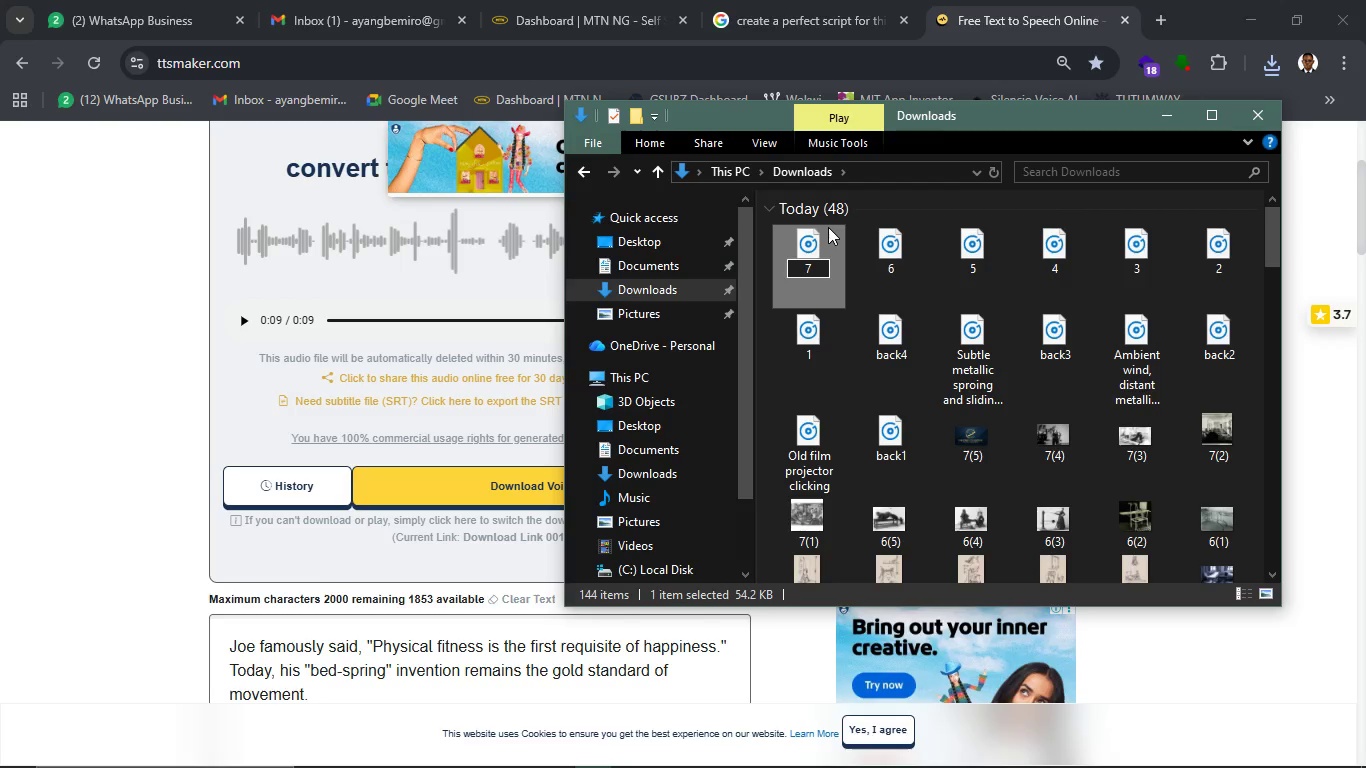 
key(Enter)
 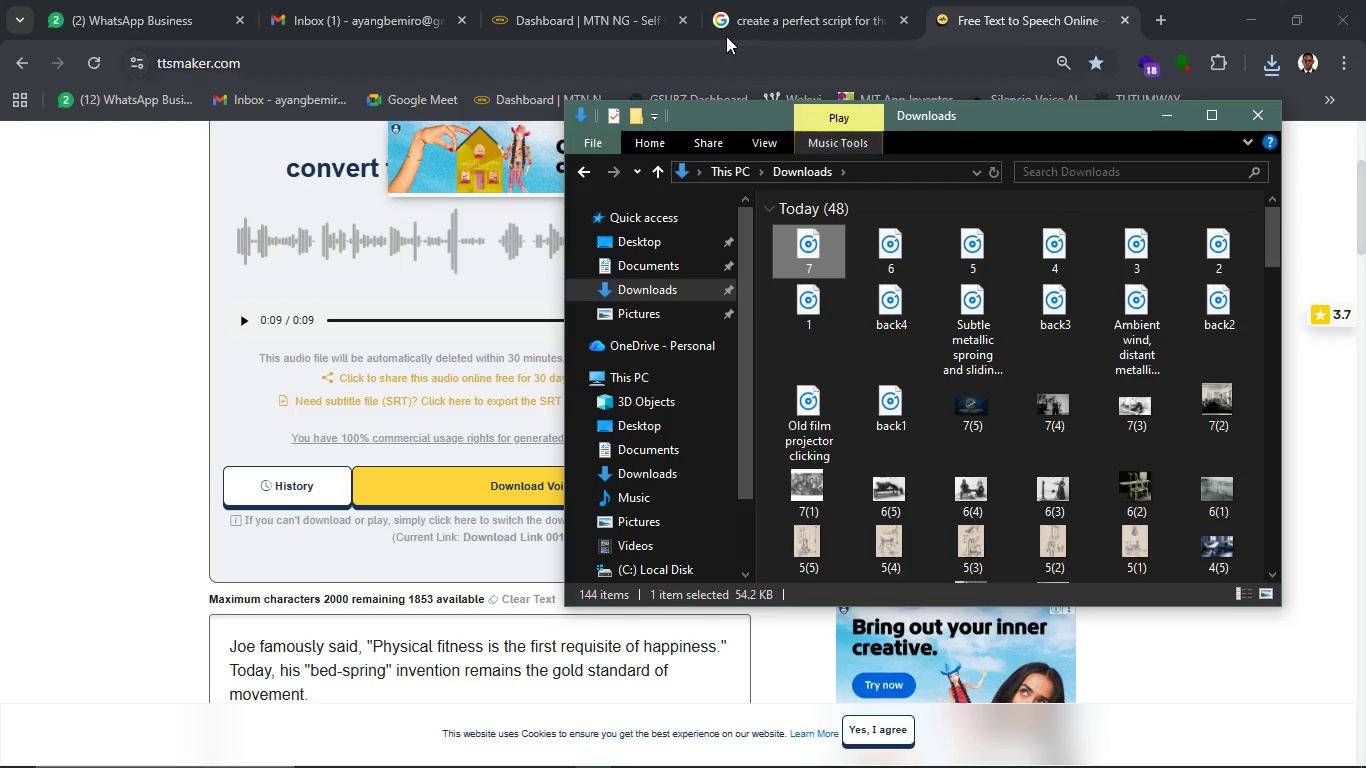 
left_click([752, 8])
 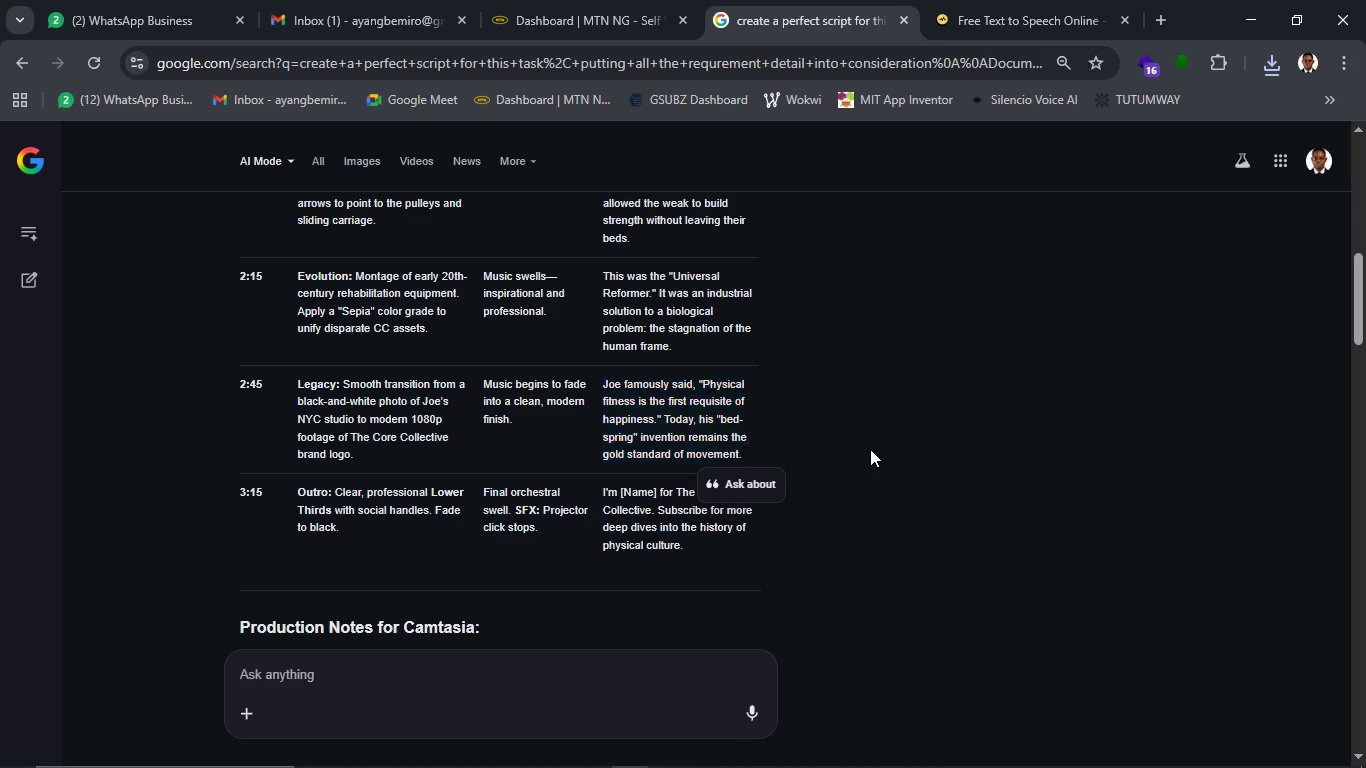 
left_click([870, 449])
 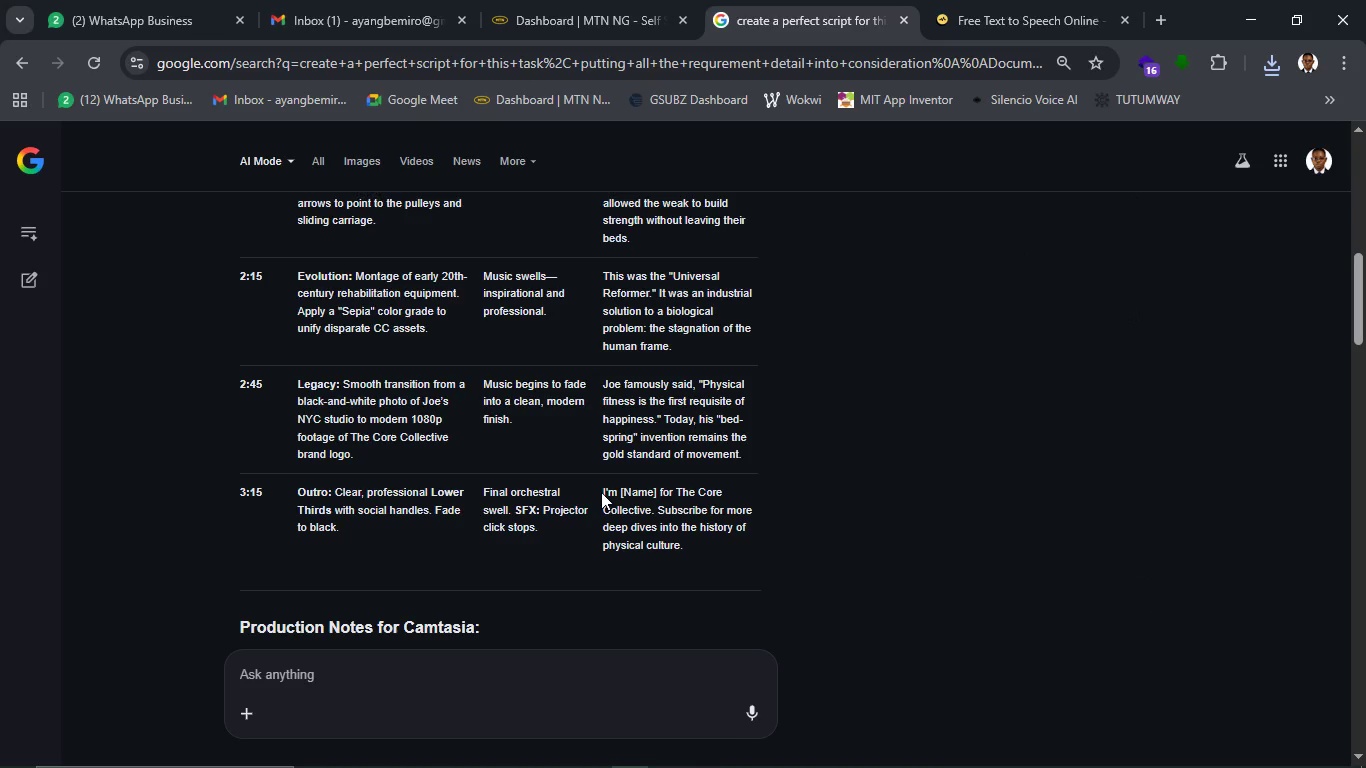 
left_click_drag(start_coordinate=[601, 492], to_coordinate=[643, 504])
 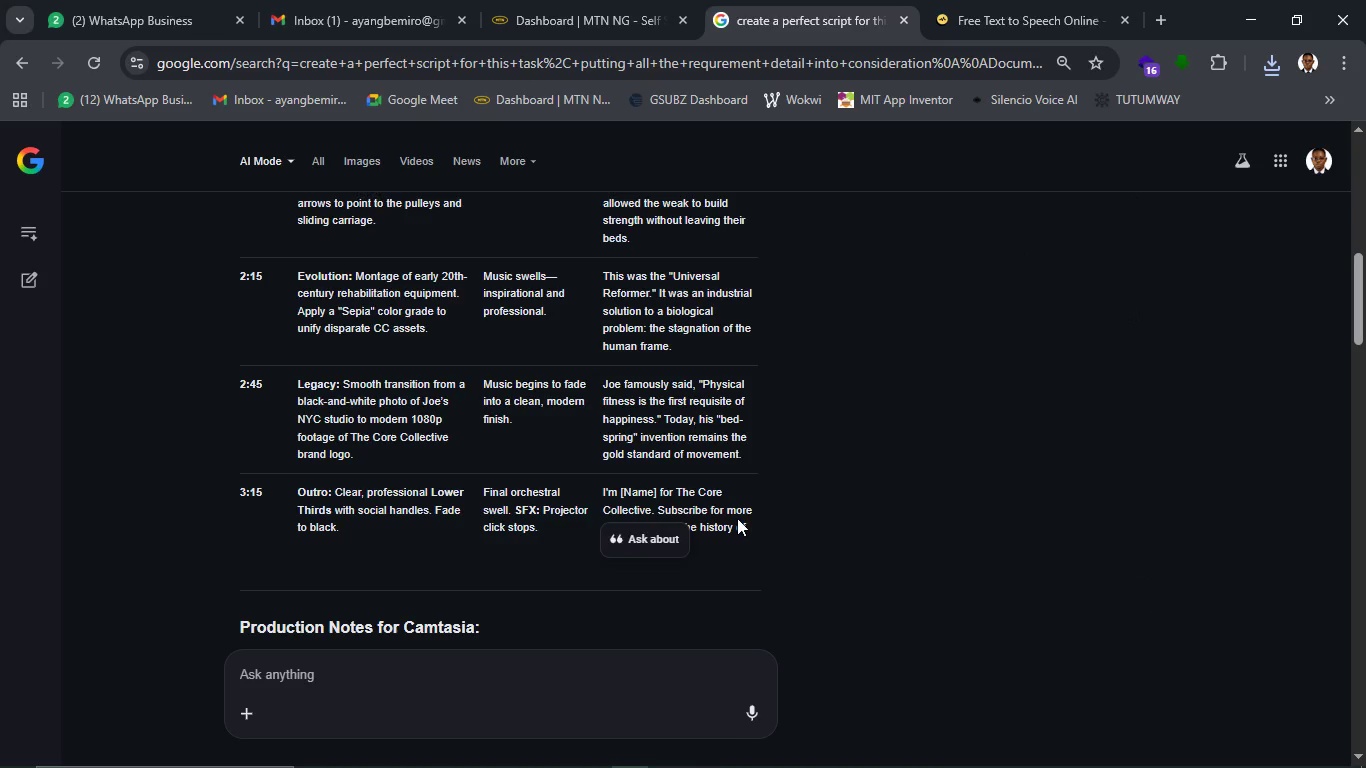 
left_click([737, 518])
 